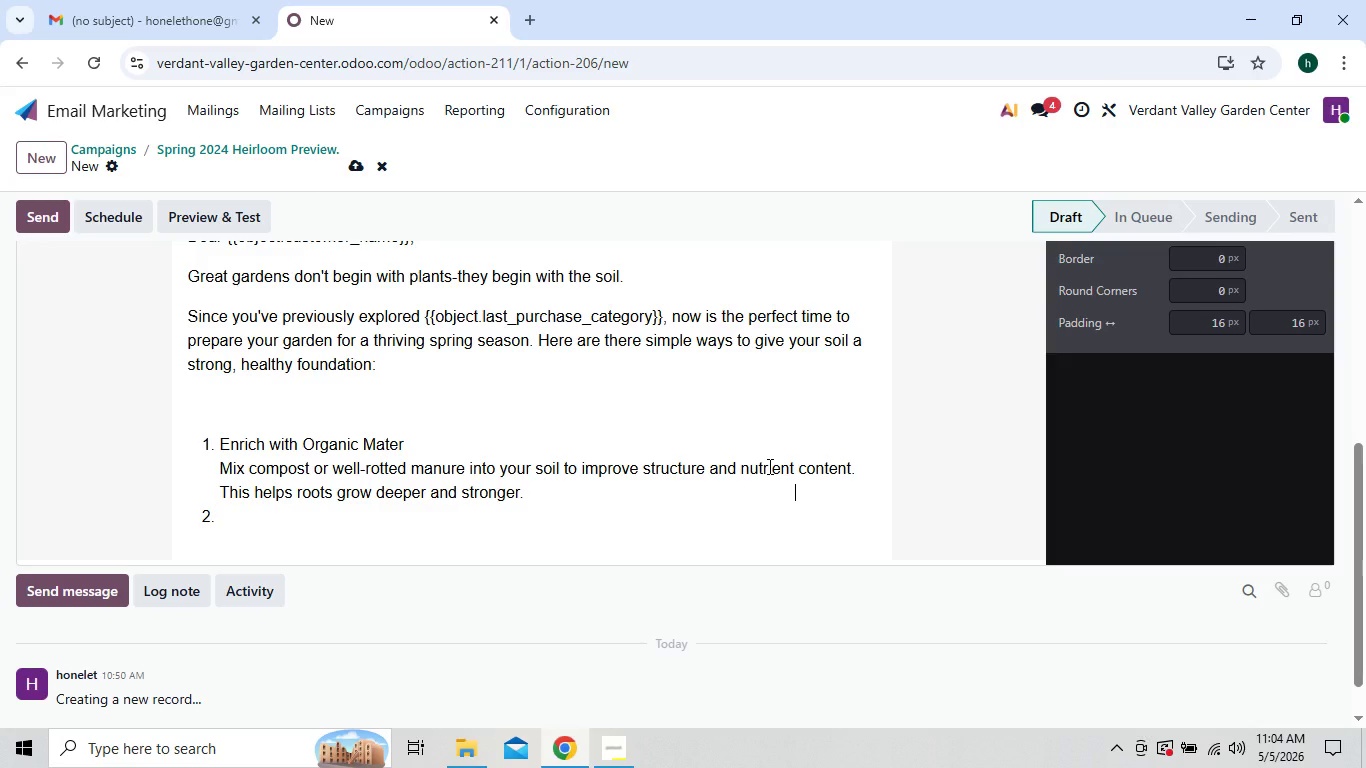 
key(Space)
 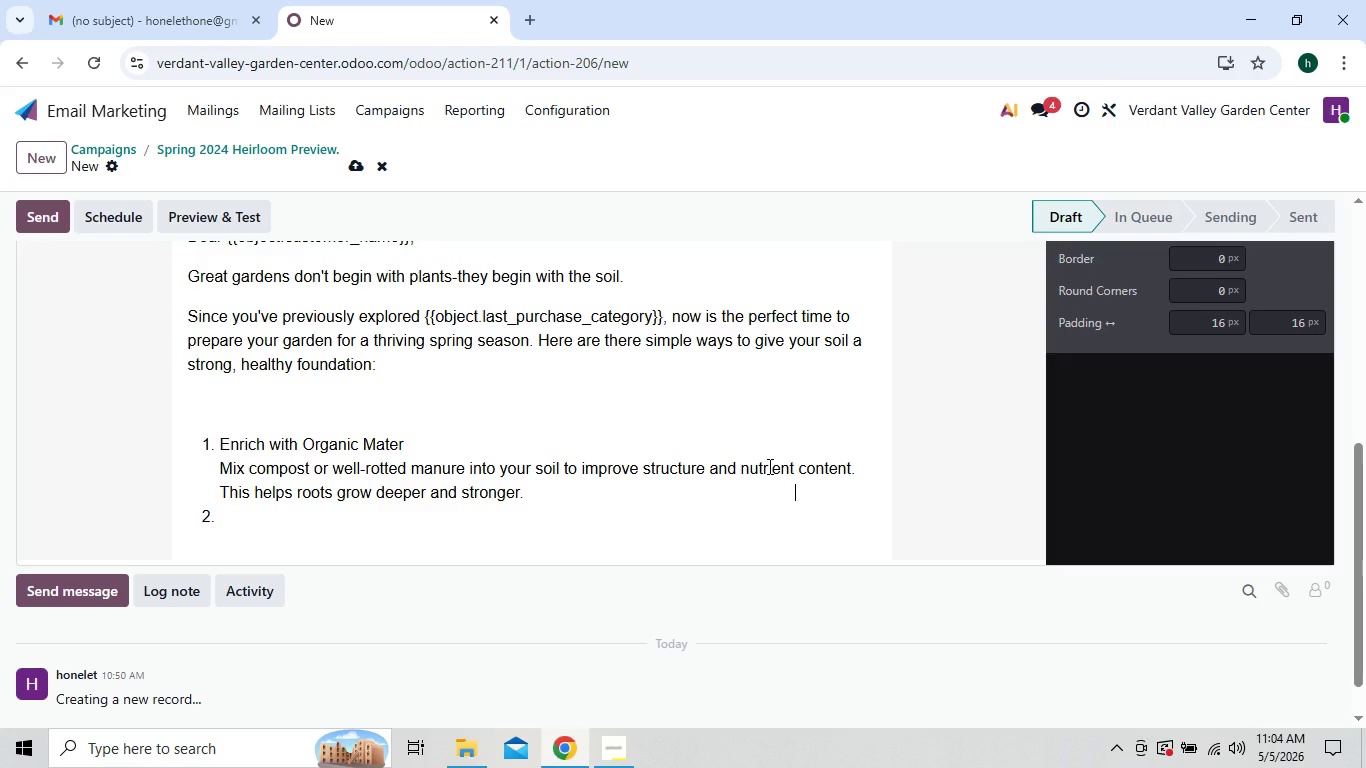 
key(Space)
 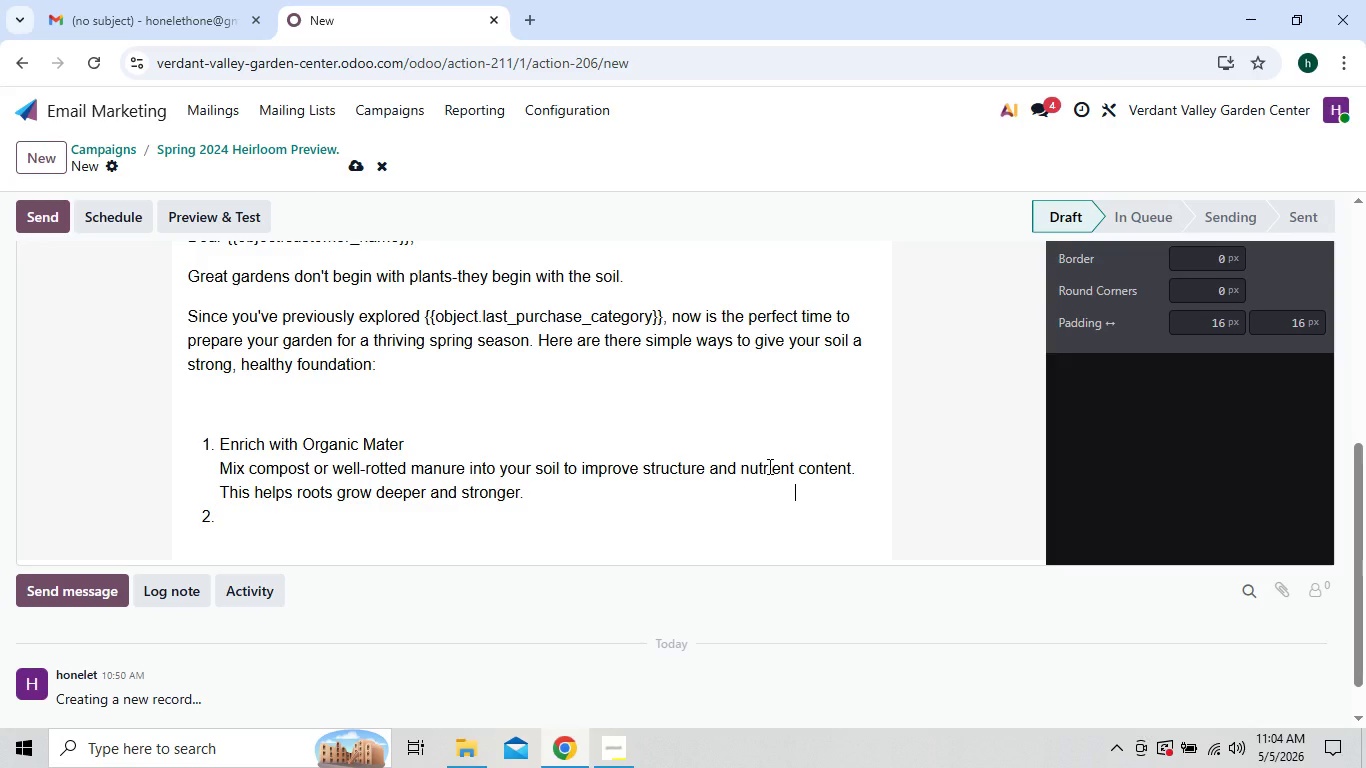 
key(Space)
 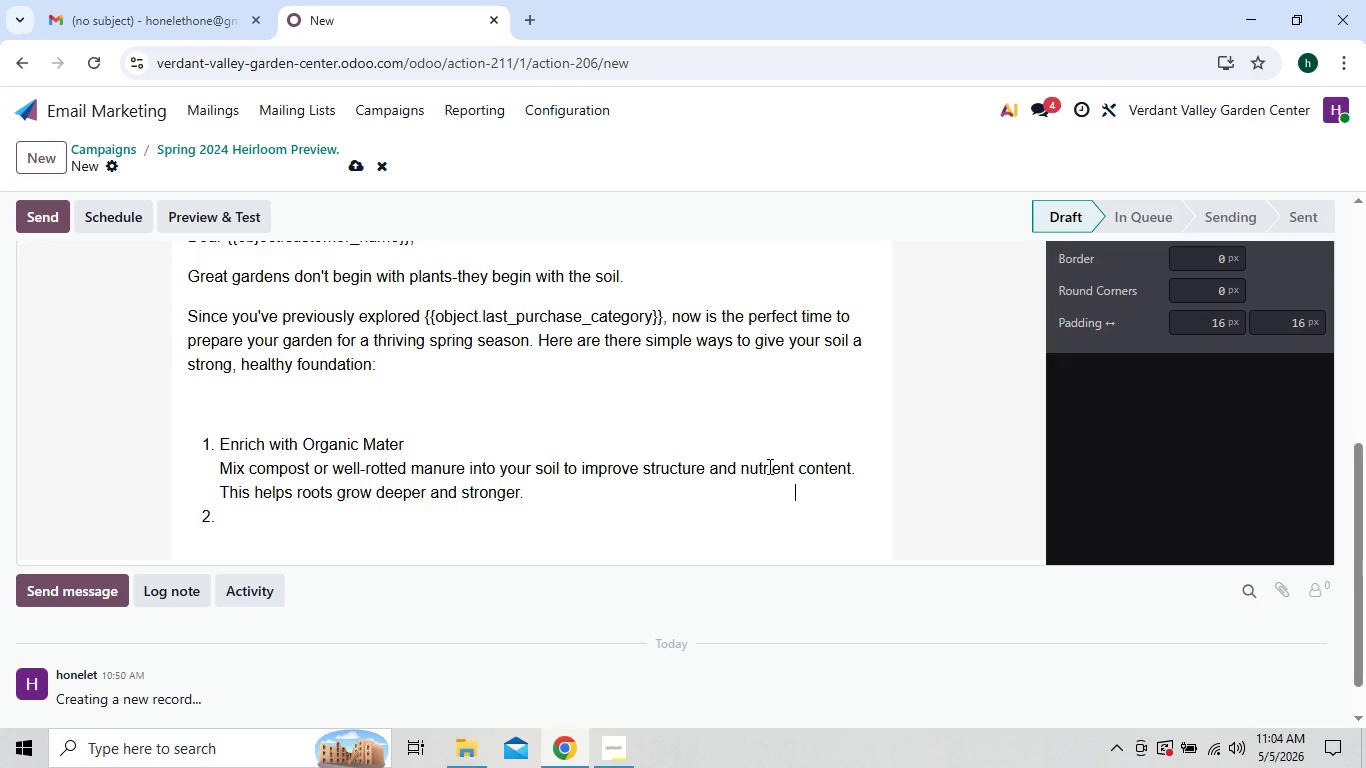 
key(Space)
 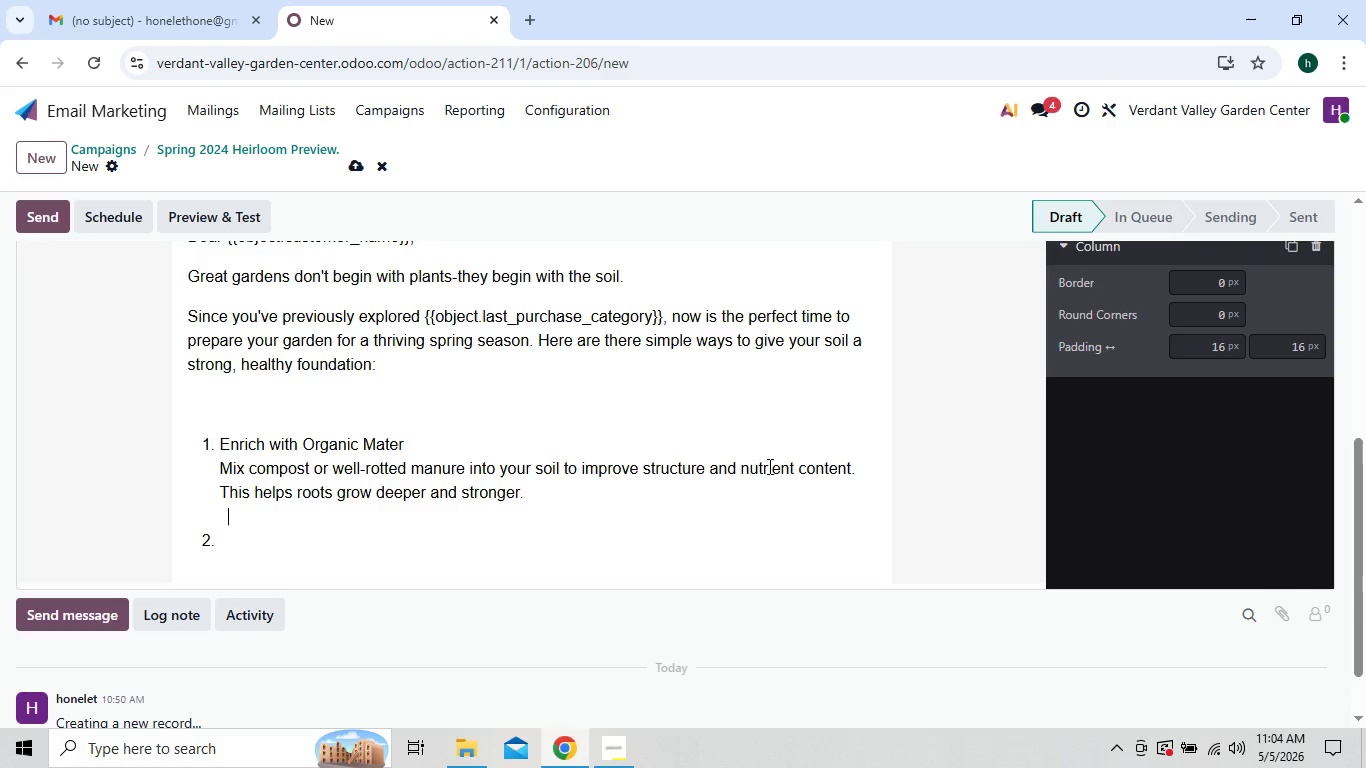 
key(Space)
 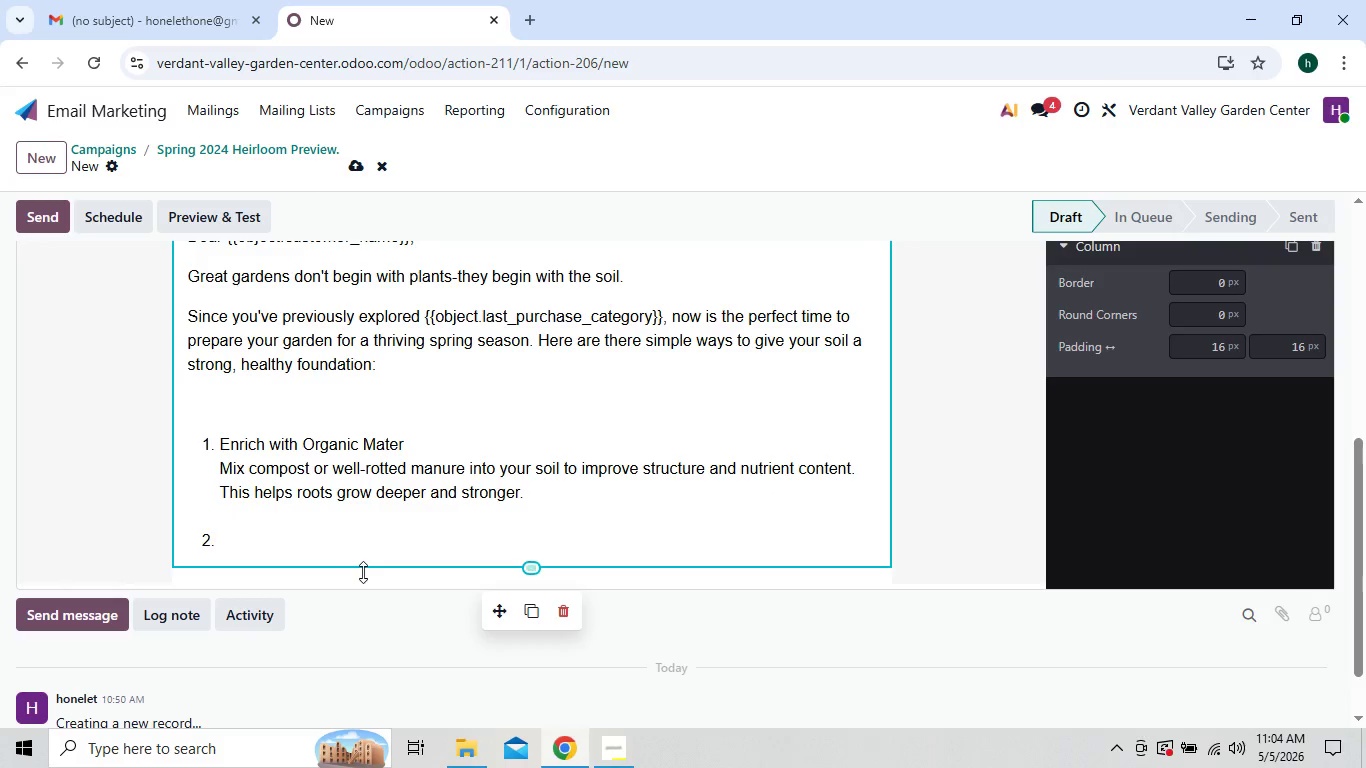 
left_click([241, 537])
 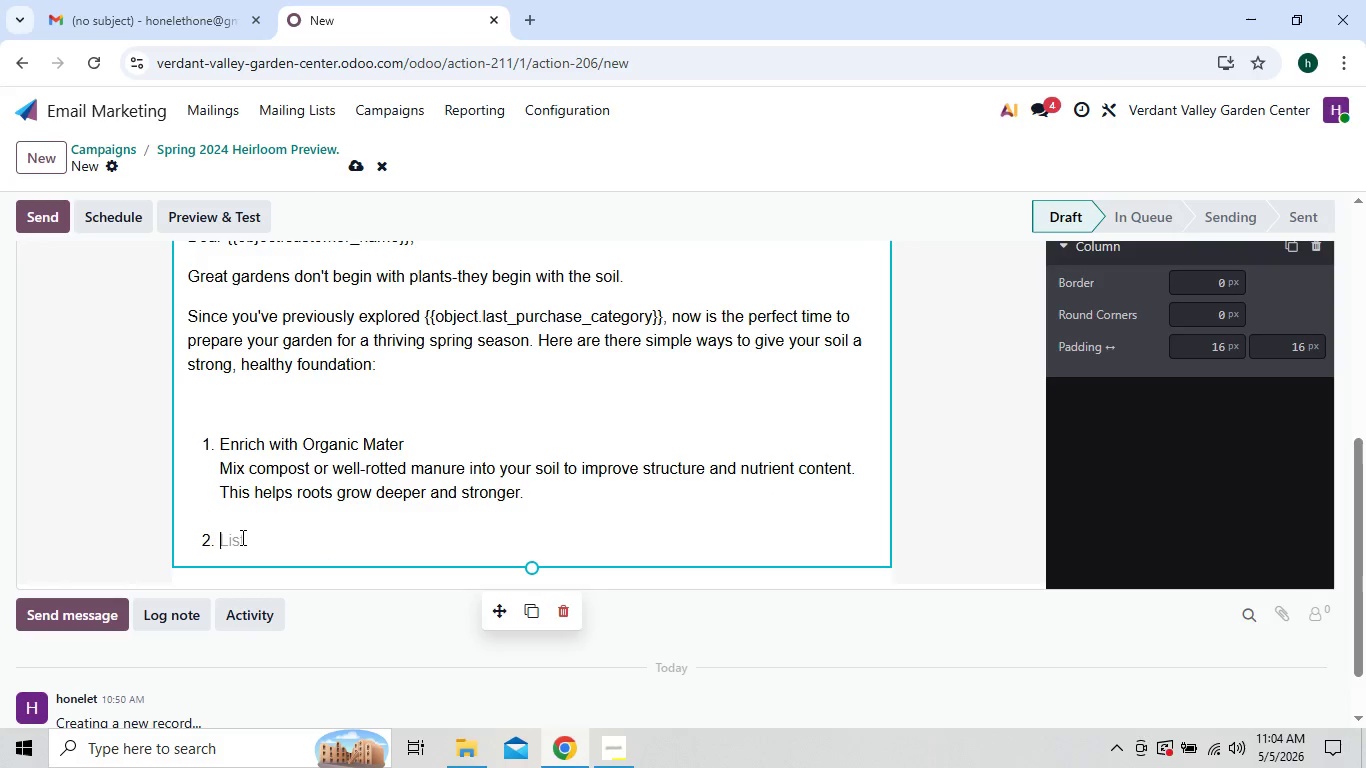 
key(Enter)
 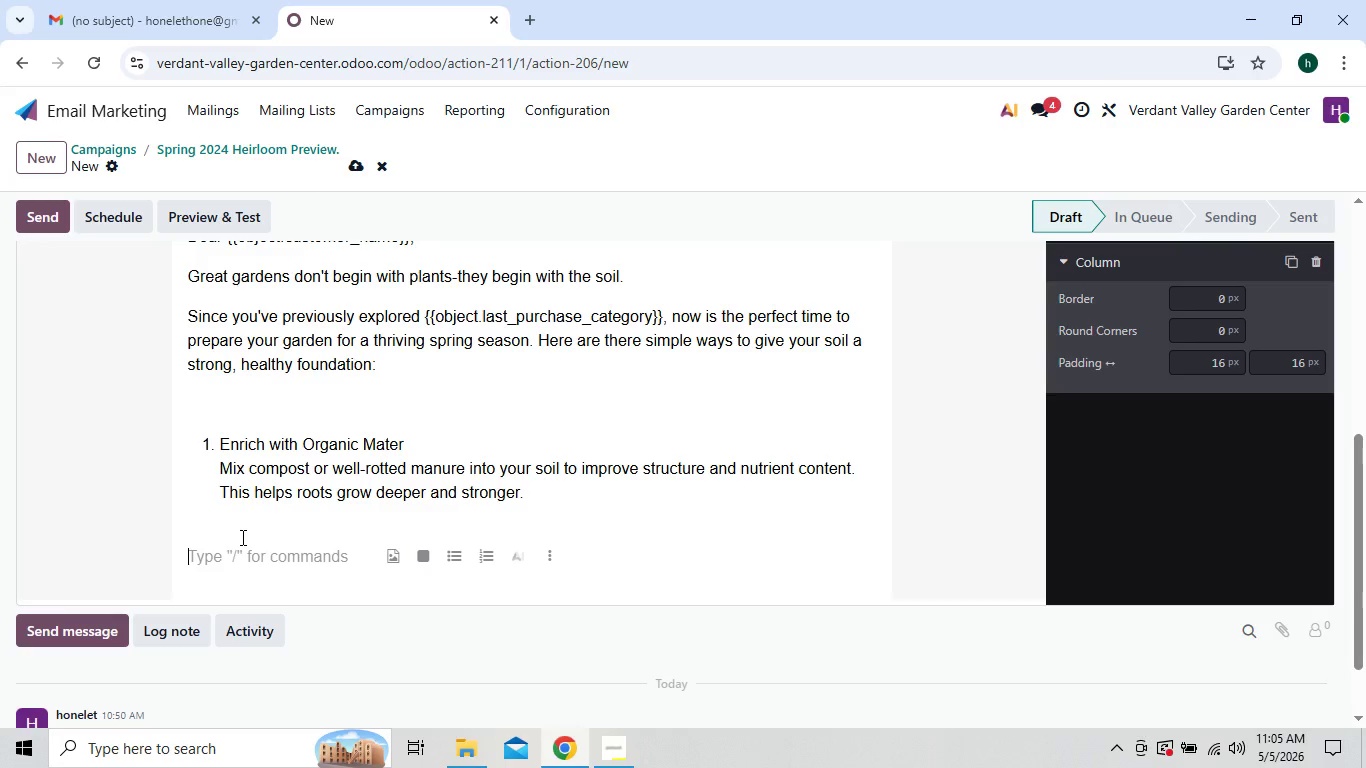 
key(Control+Z)
 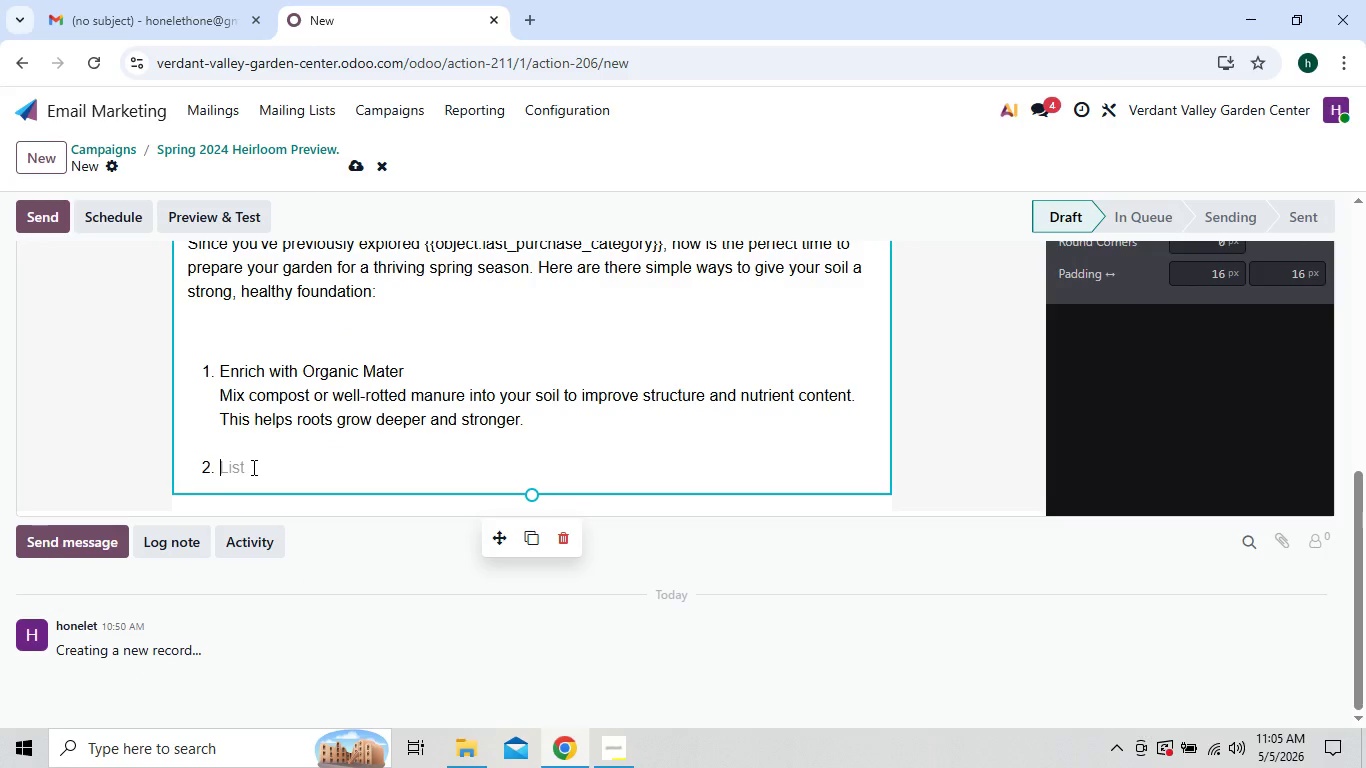 
key(J)
 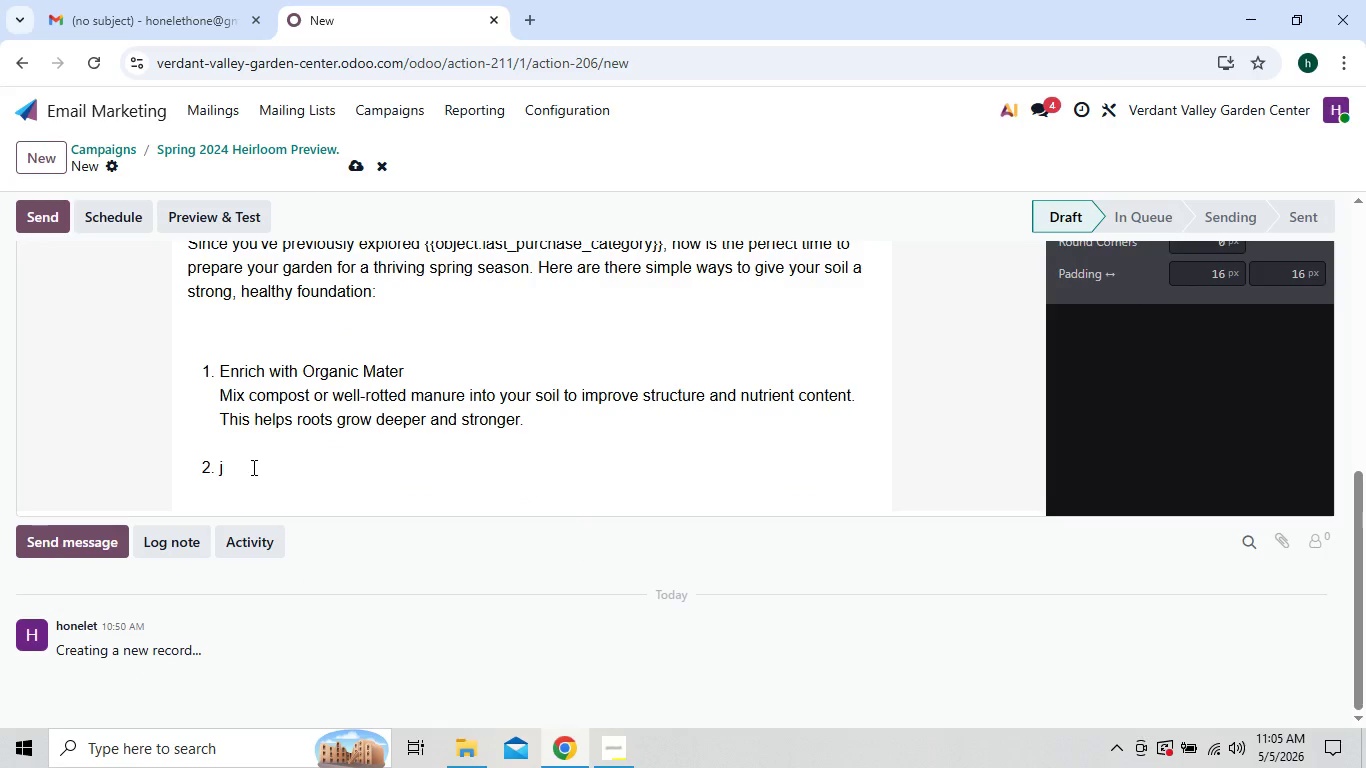 
key(Enter)
 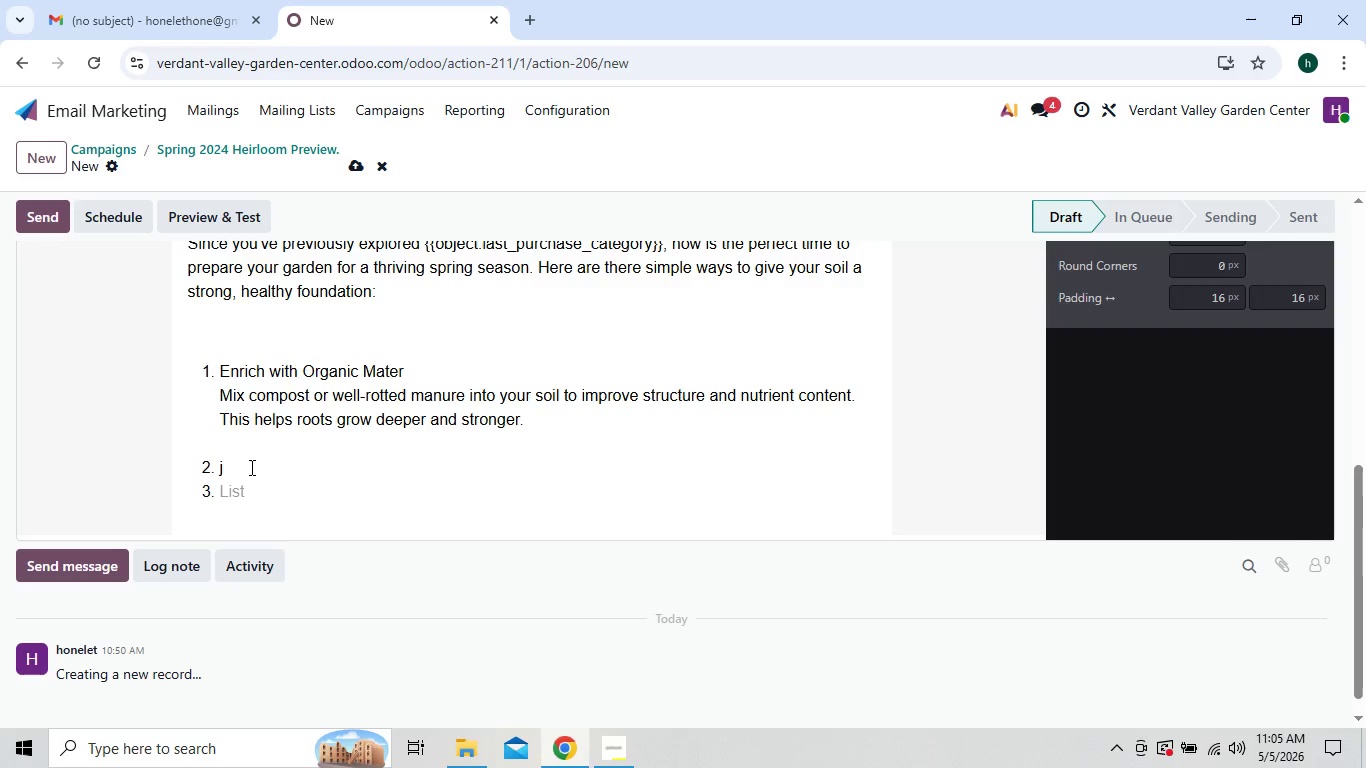 
left_click([242, 467])
 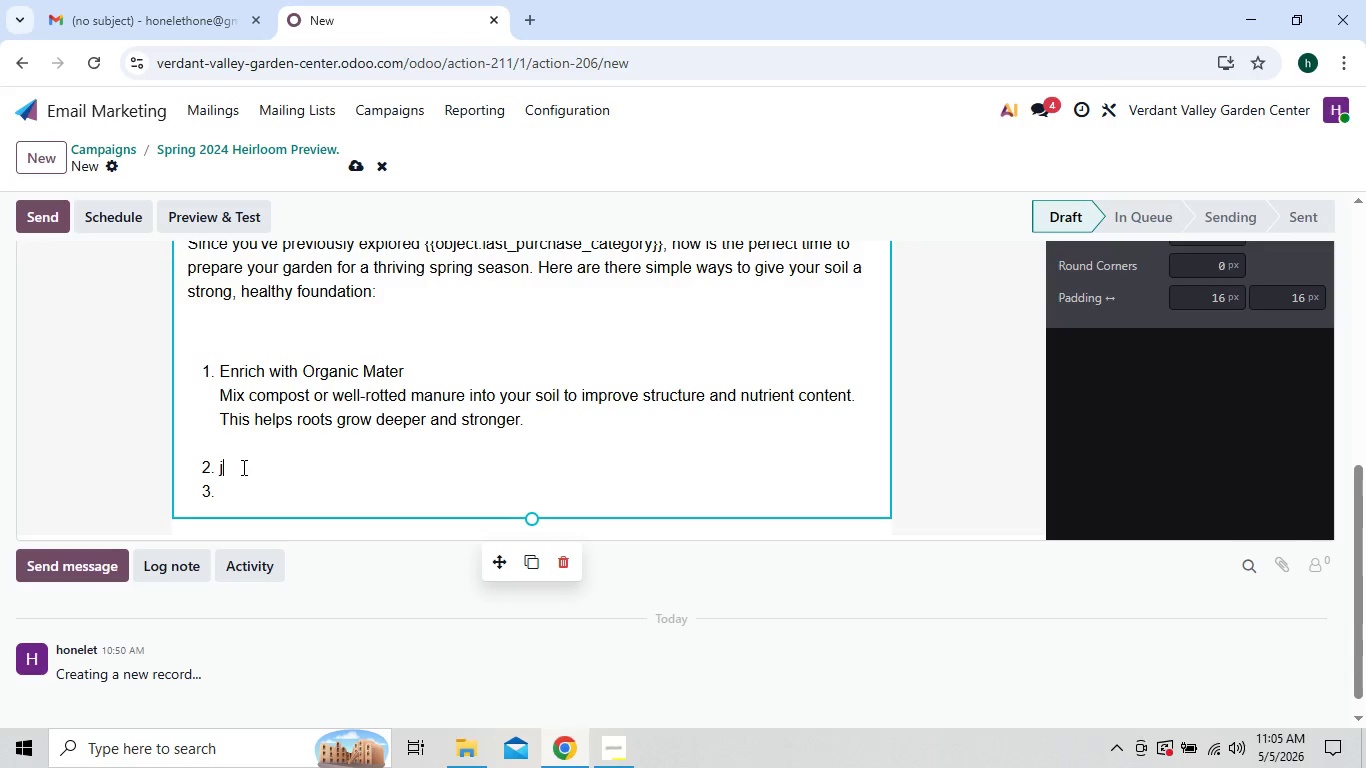 
key(Backspace)
 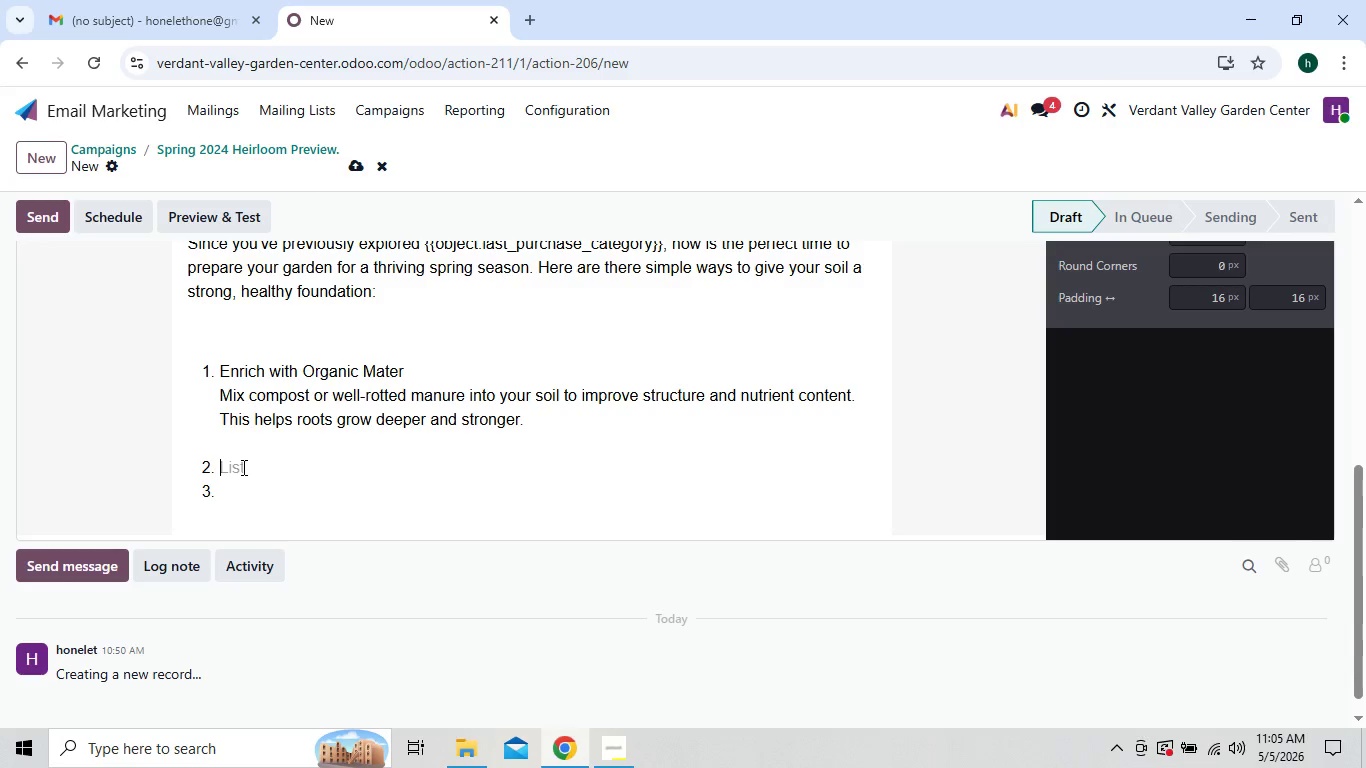 
wait(5.09)
 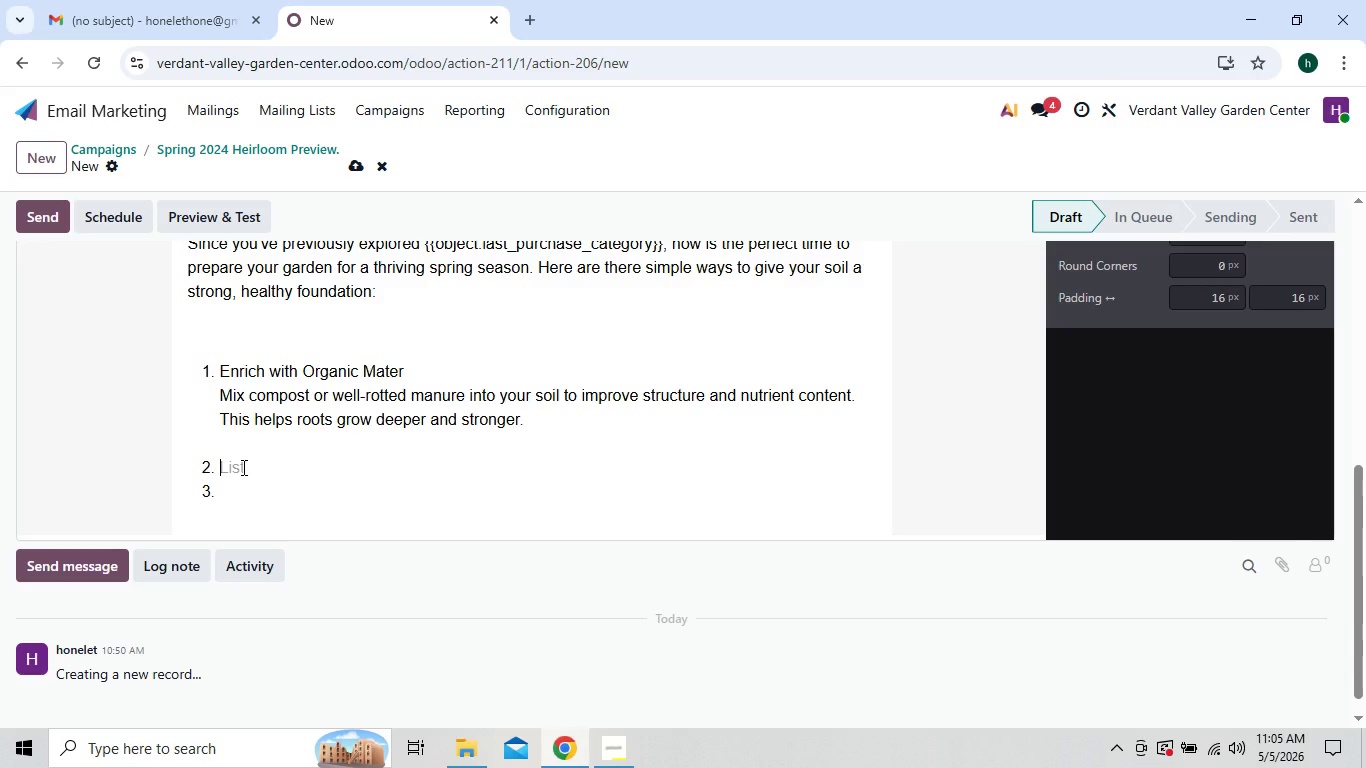 
type(Test )
 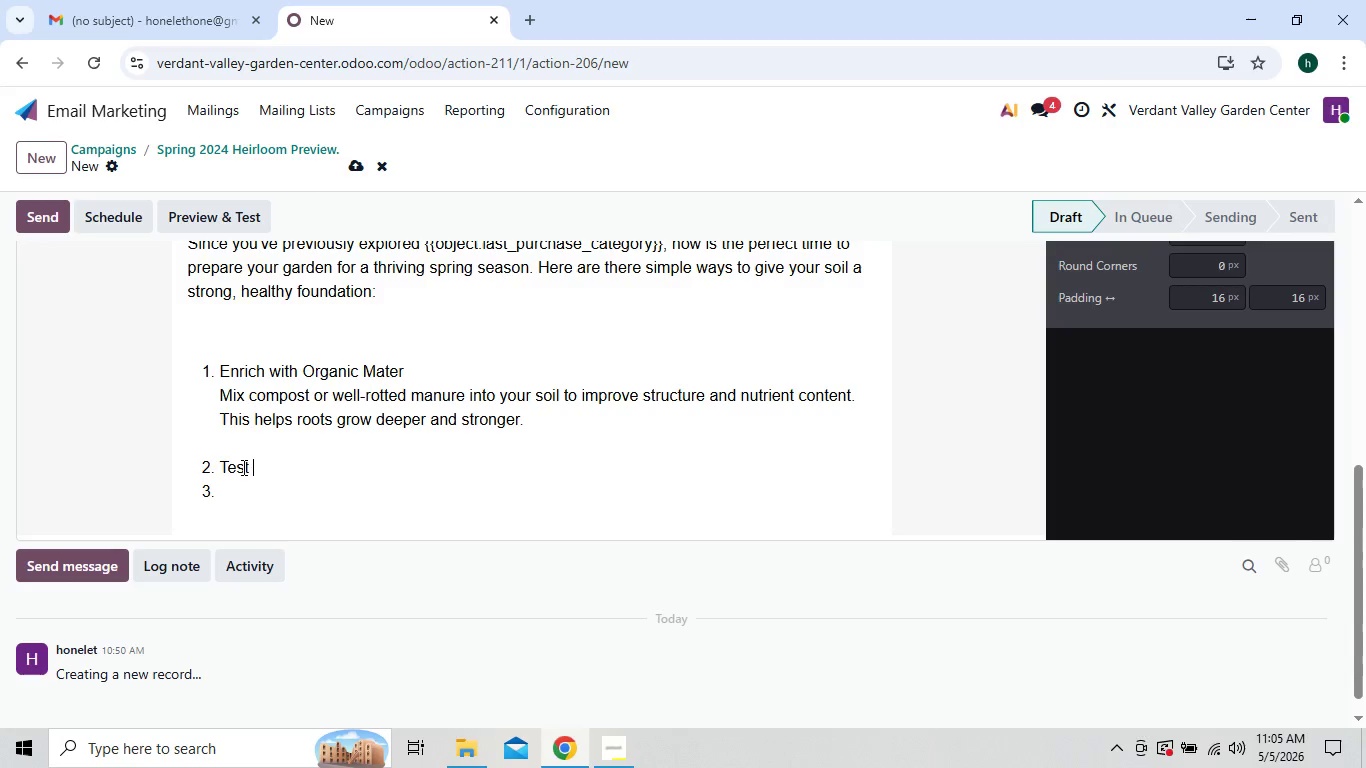 
type(Before you P)
 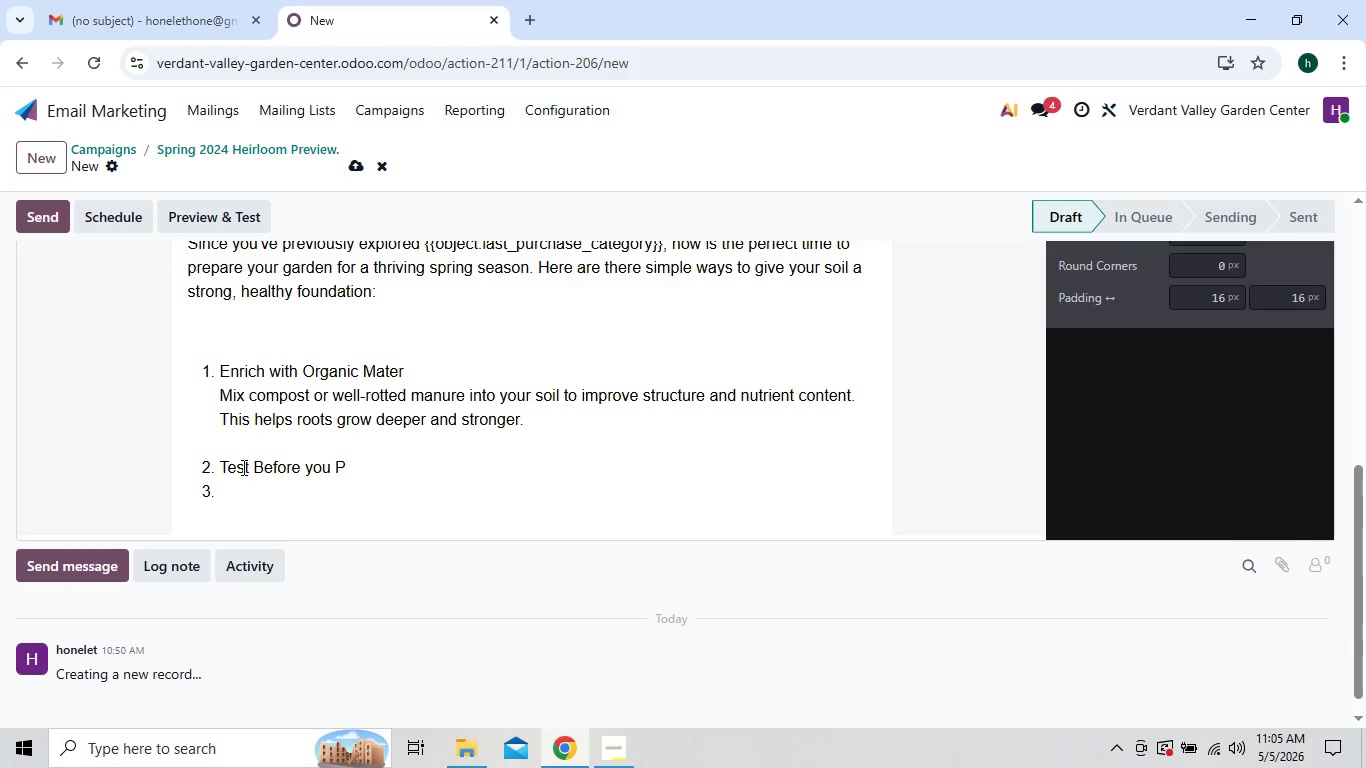 
type(lant)
 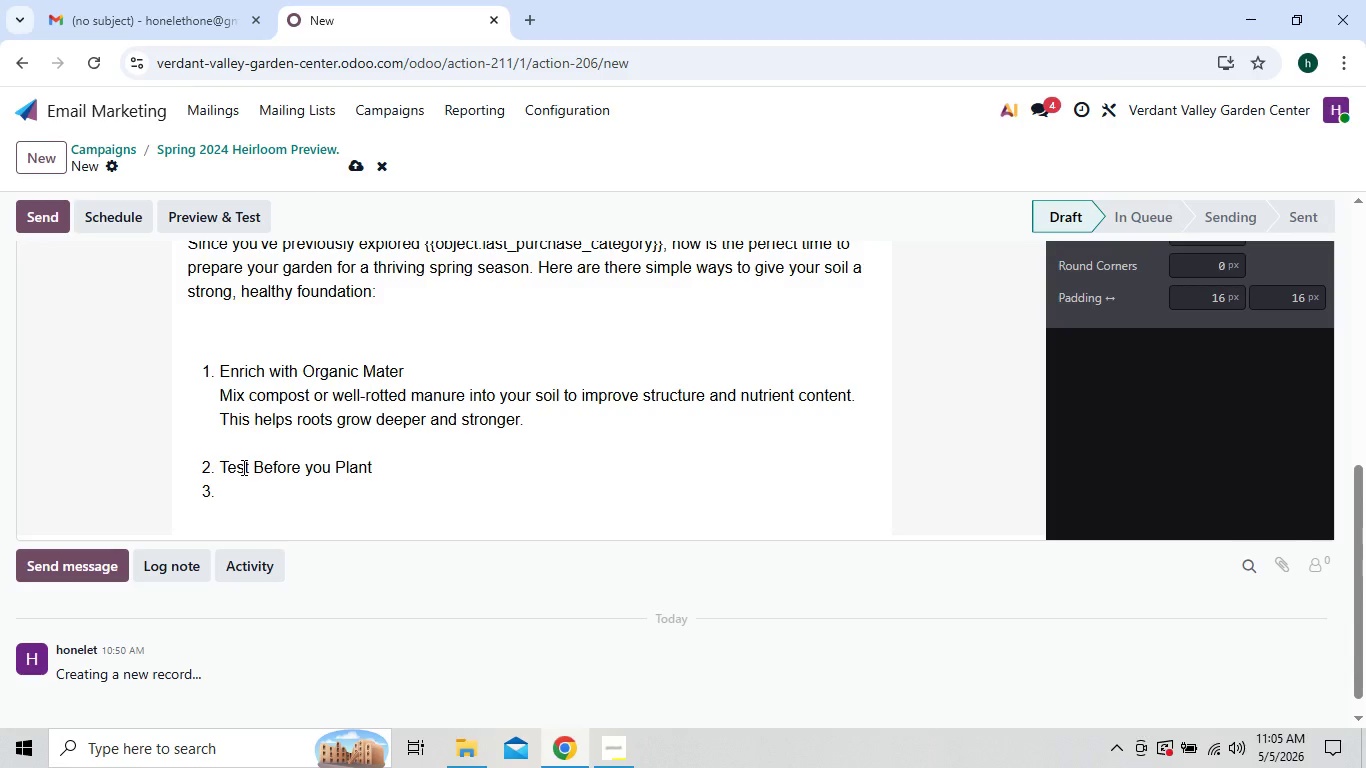 
key(ArrowLeft)
 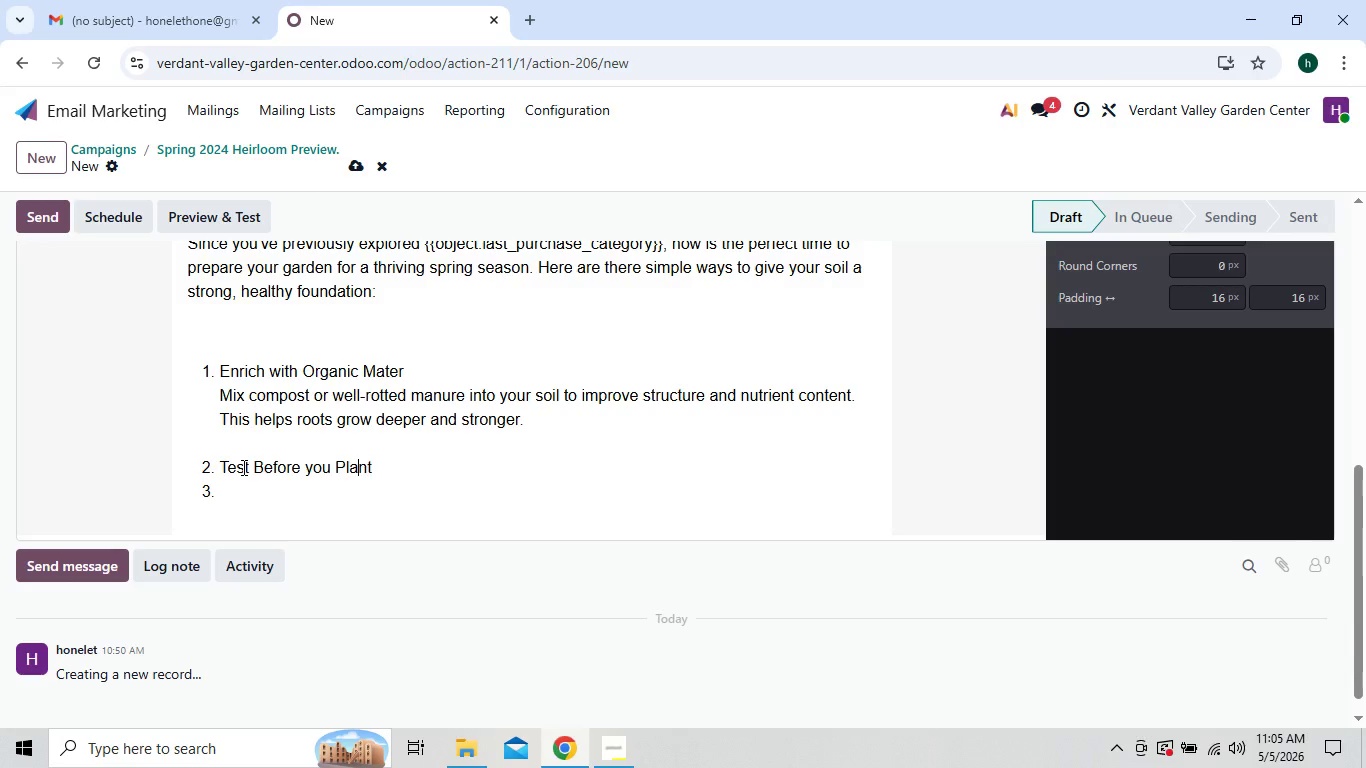 
key(ArrowLeft)
 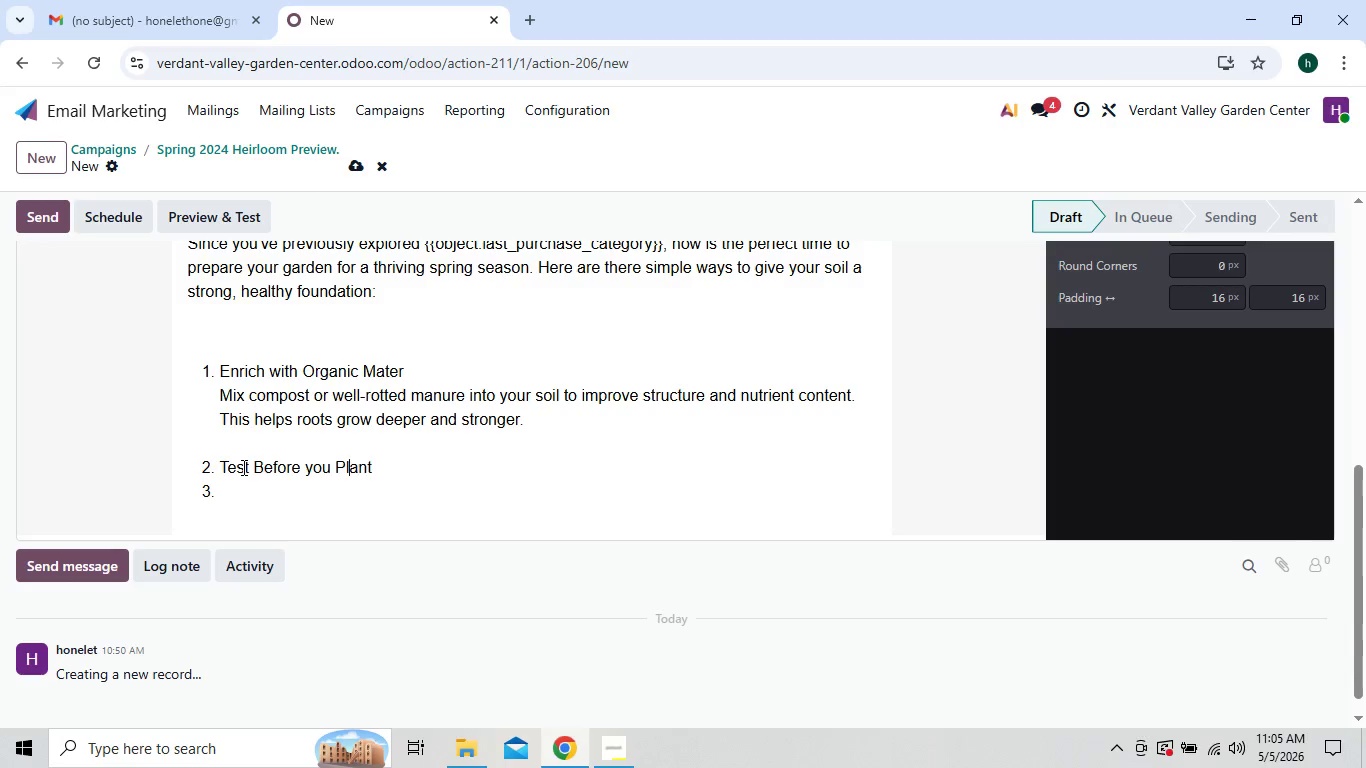 
key(ArrowLeft)
 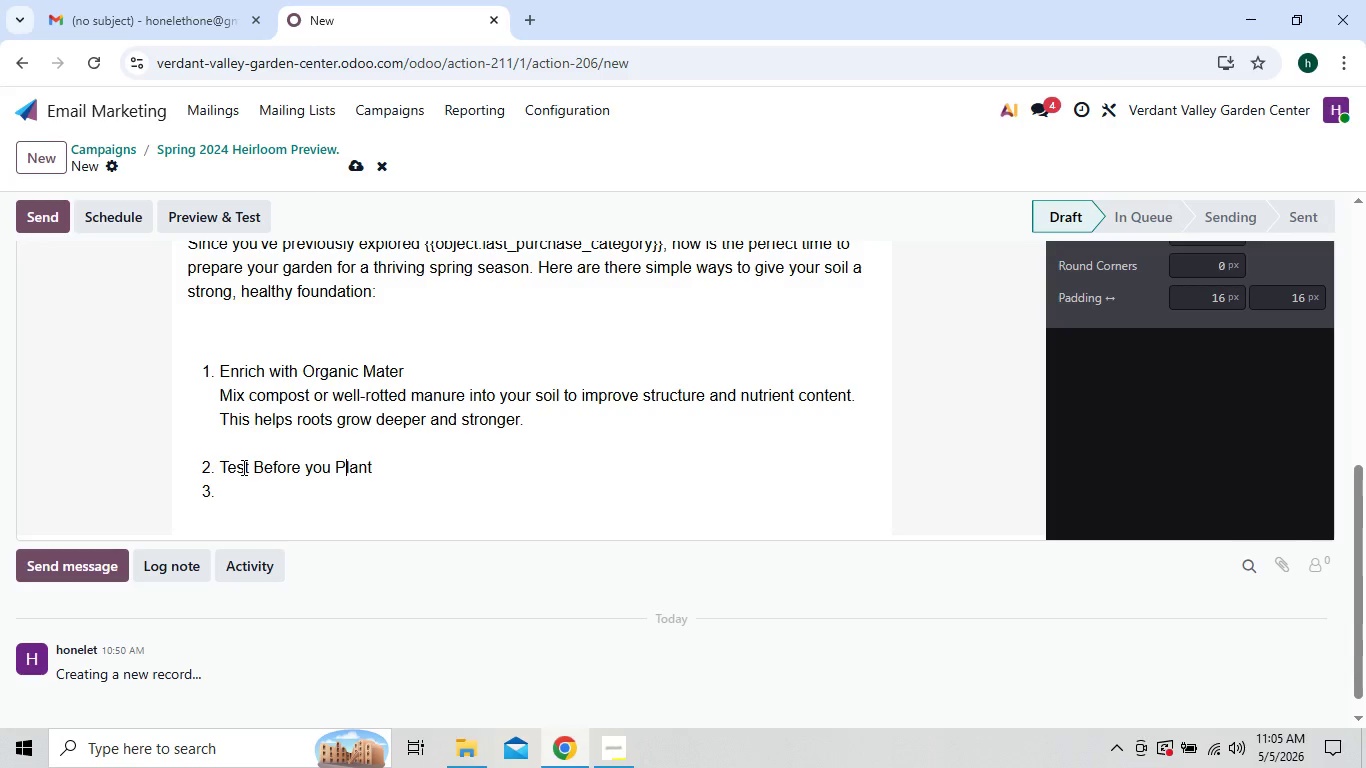 
key(ArrowLeft)
 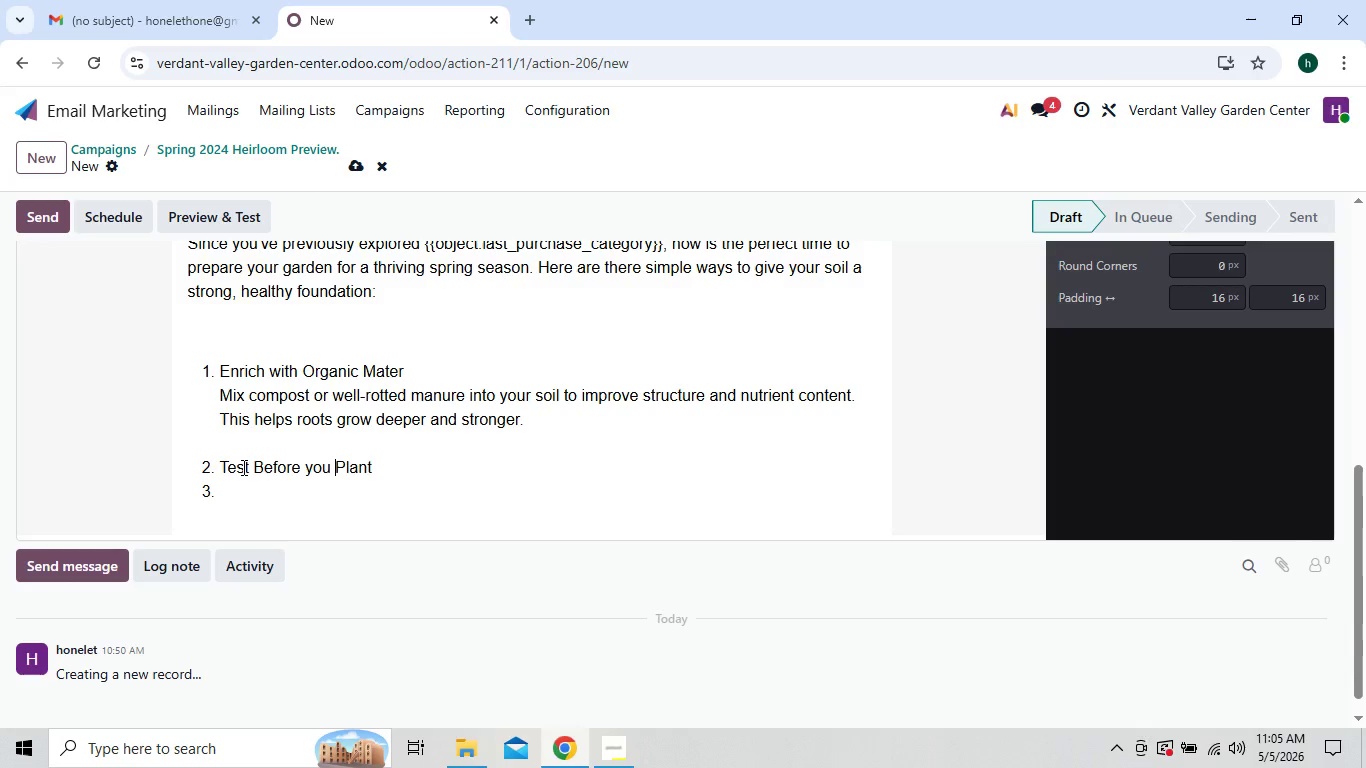 
key(ArrowLeft)
 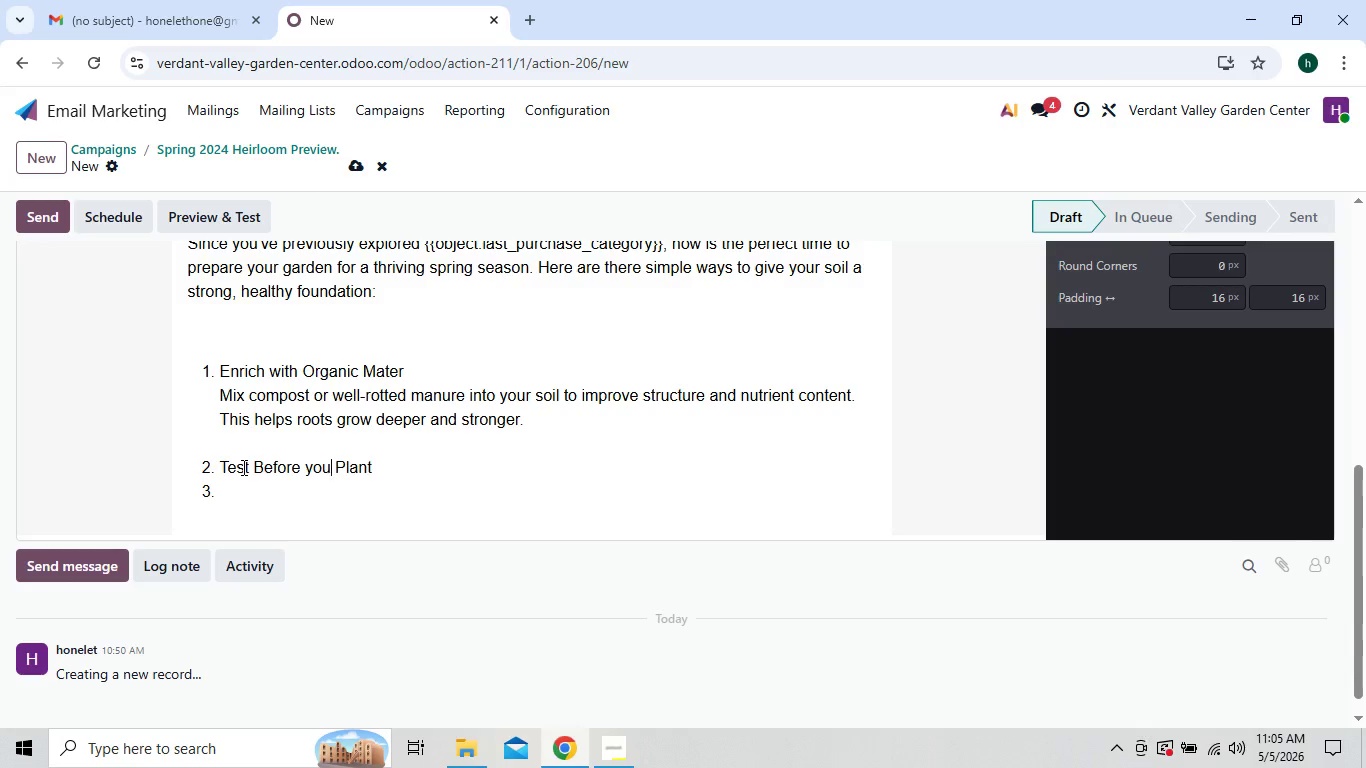 
key(ArrowLeft)
 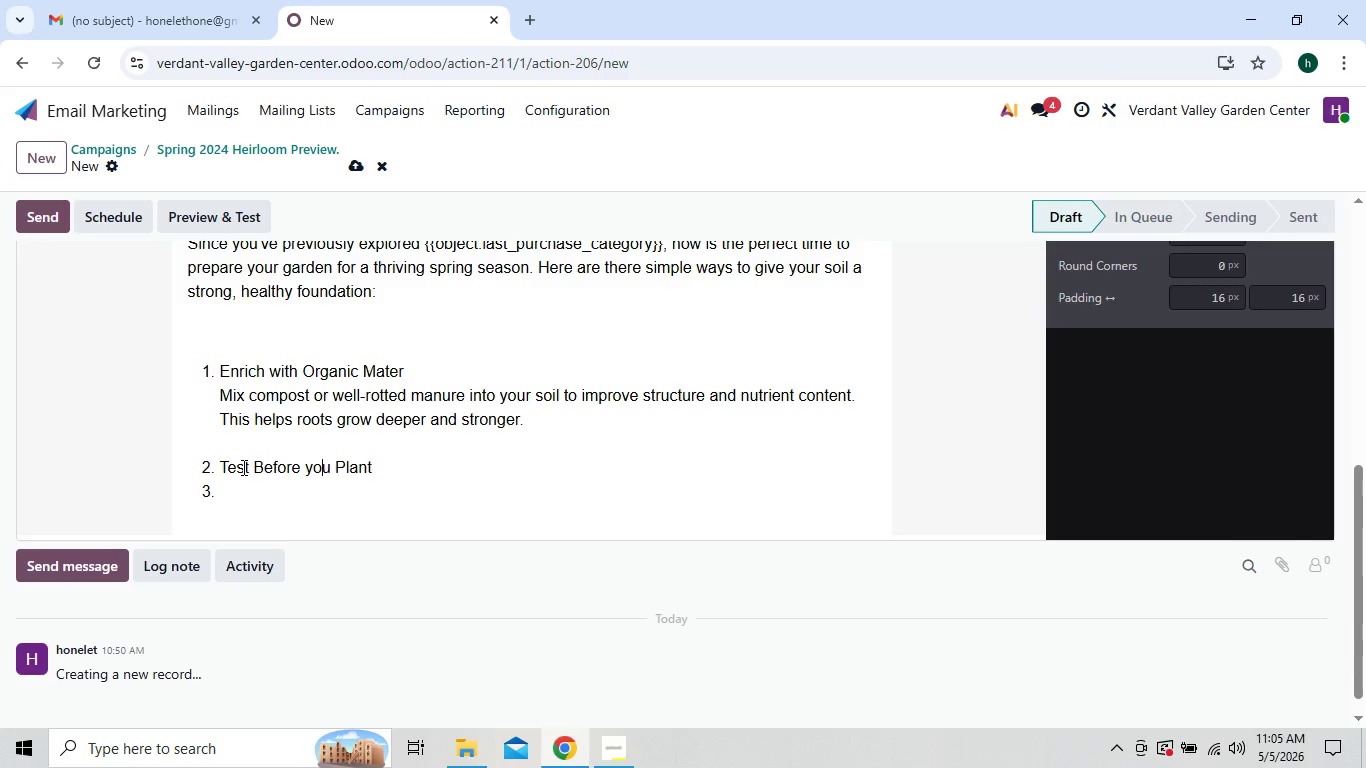 
key(ArrowLeft)
 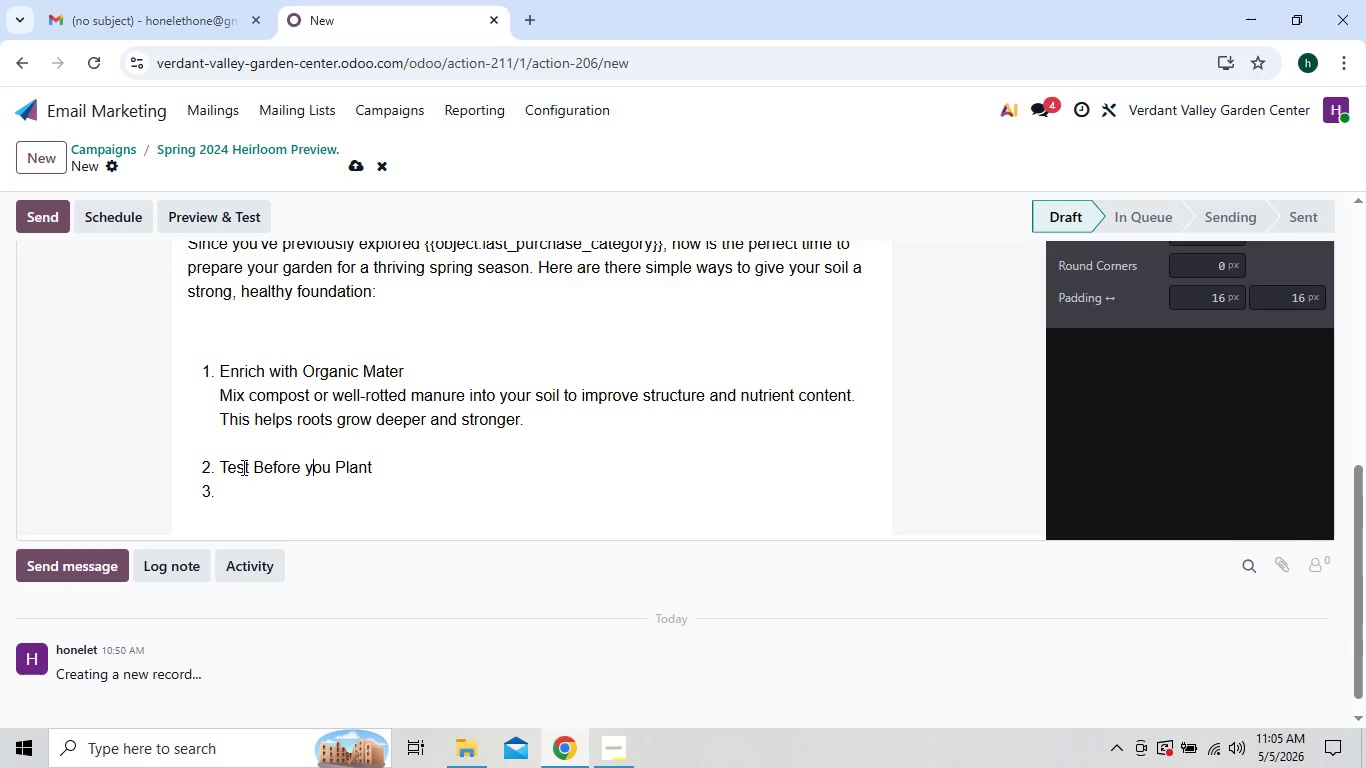 
key(ArrowLeft)
 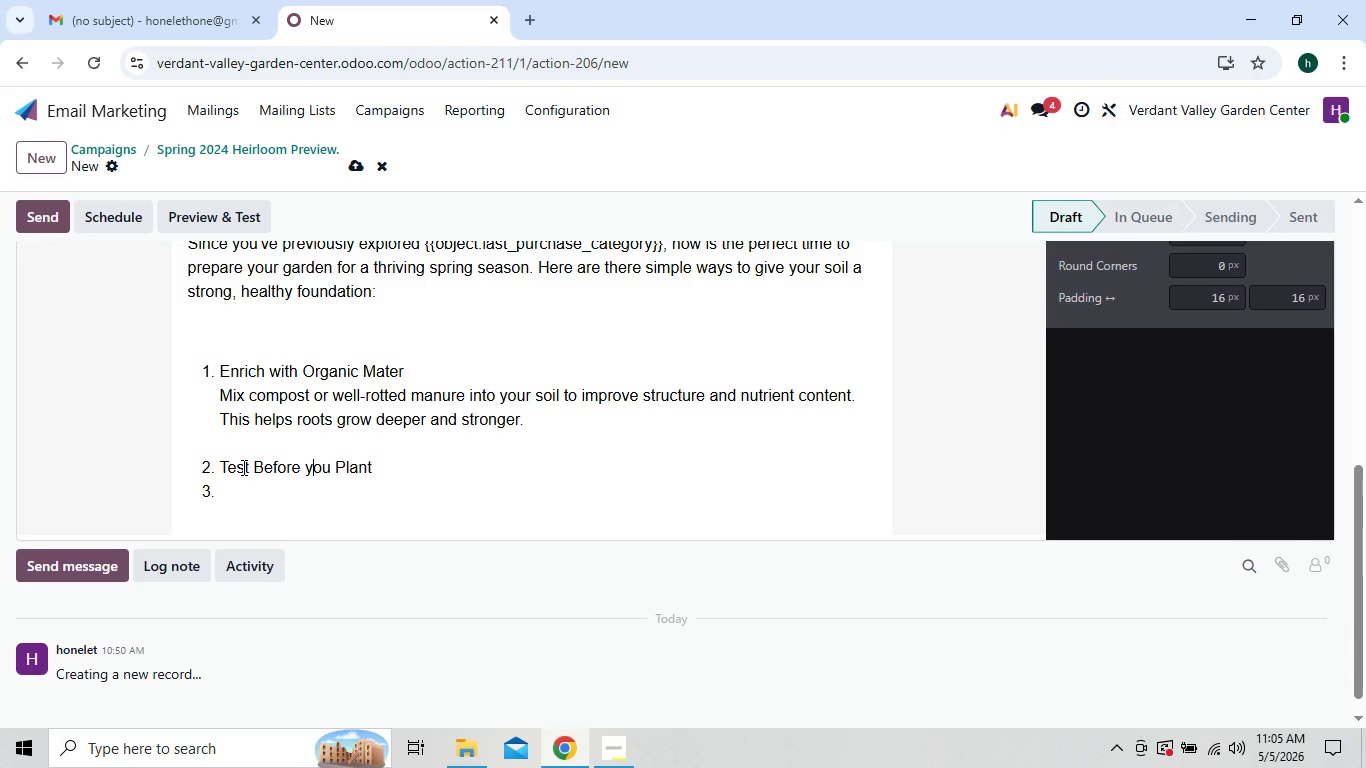 
key(Backspace)
 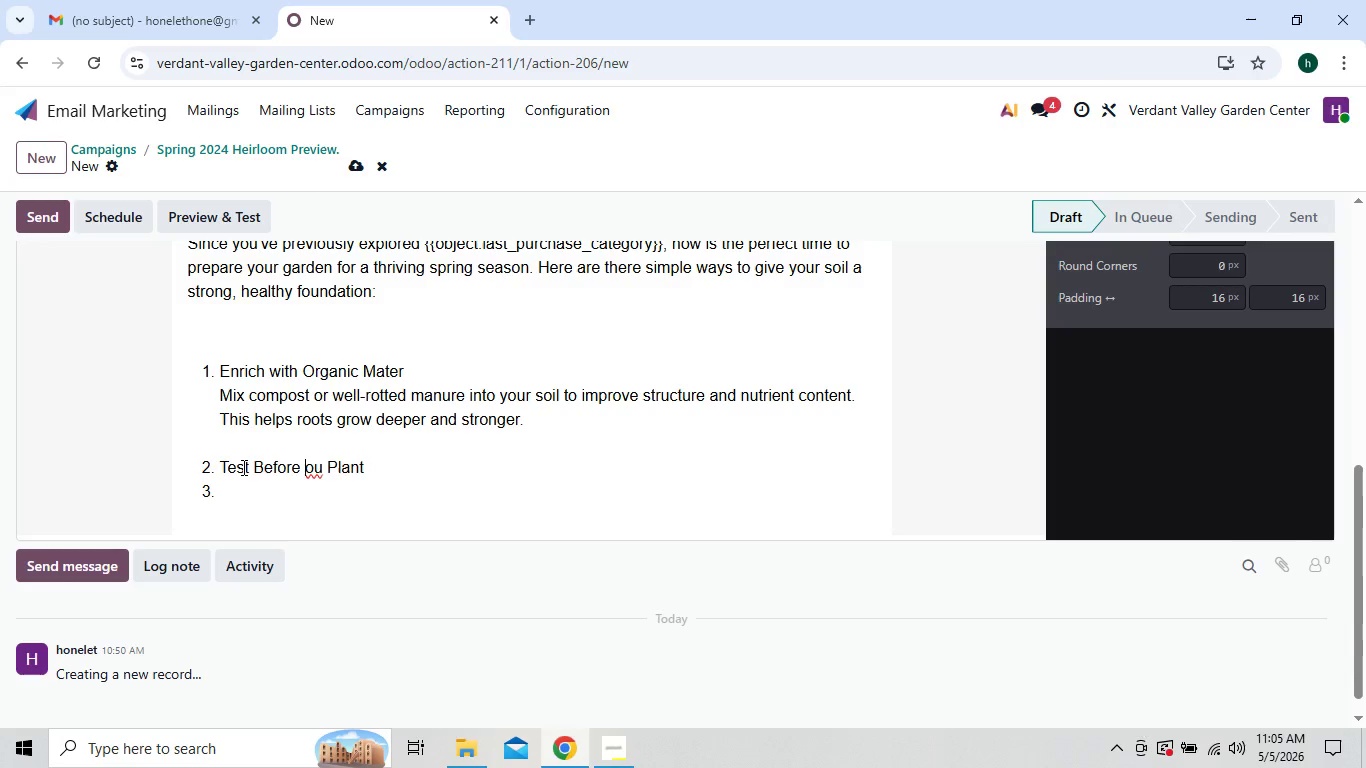 
key(CapsLock)
 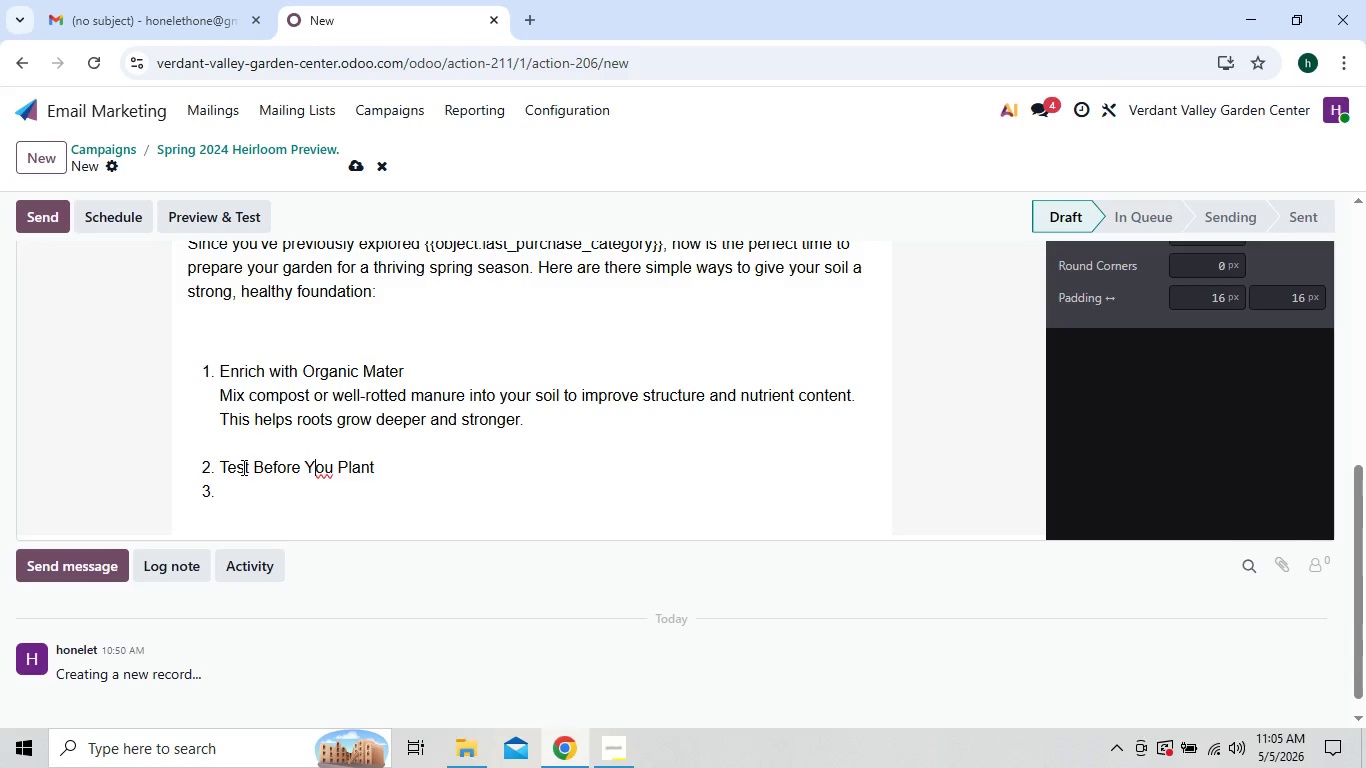 
key(Y)
 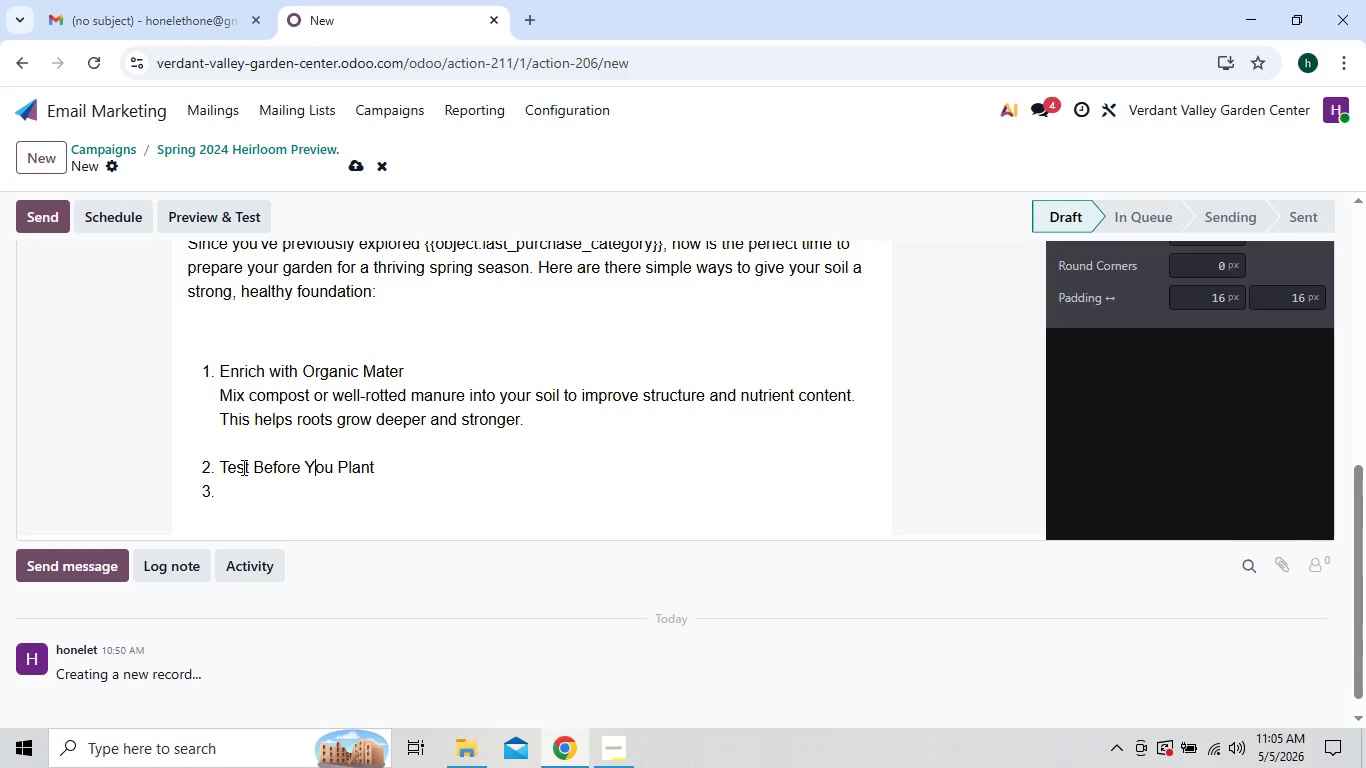 
key(CapsLock)
 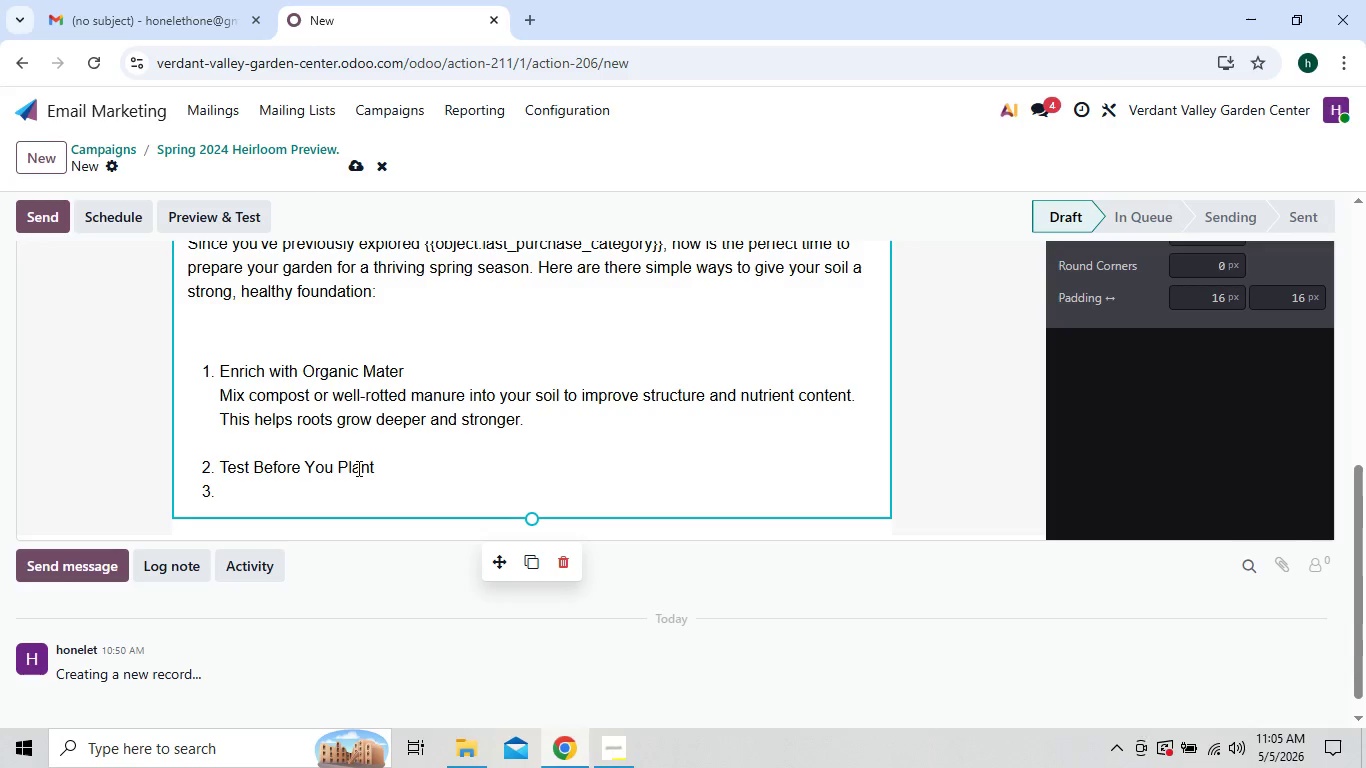 
left_click([401, 466])
 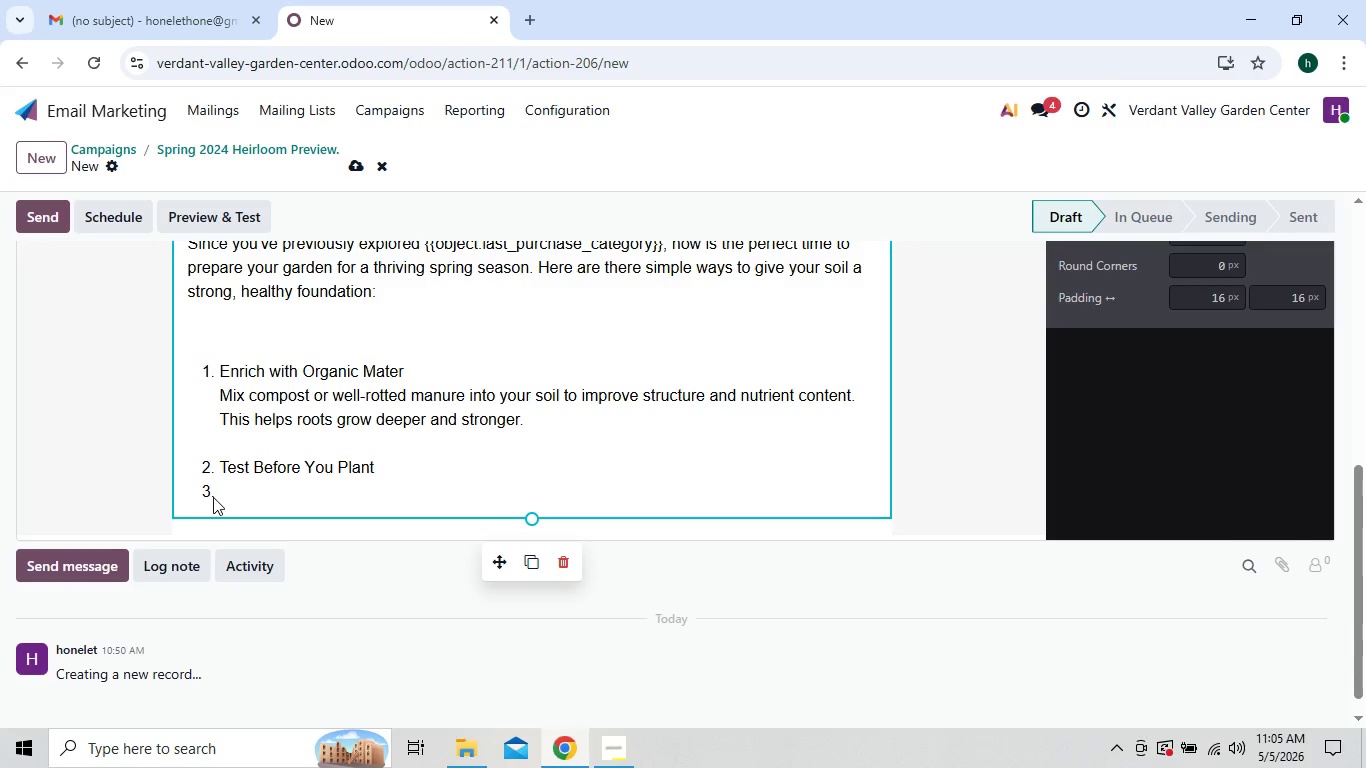 
wait(5.2)
 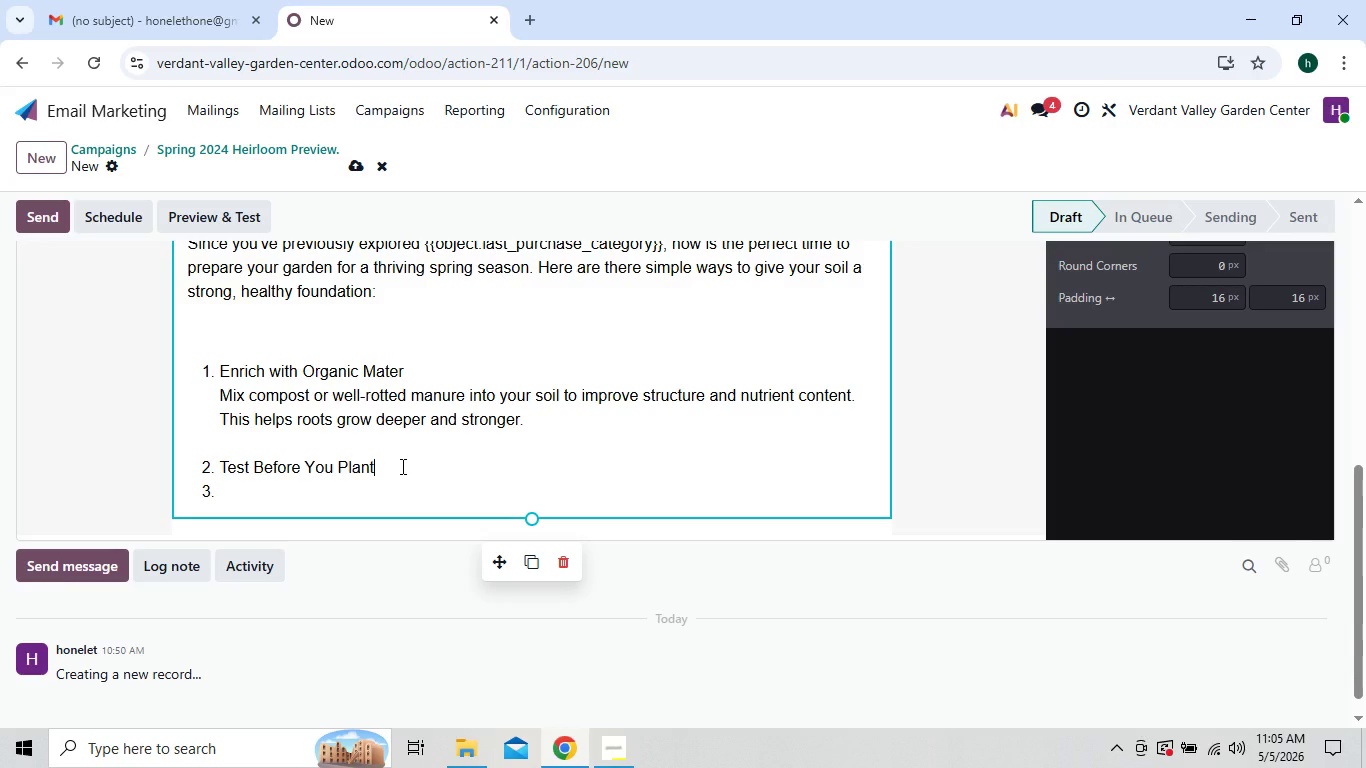 
left_click([205, 496])
 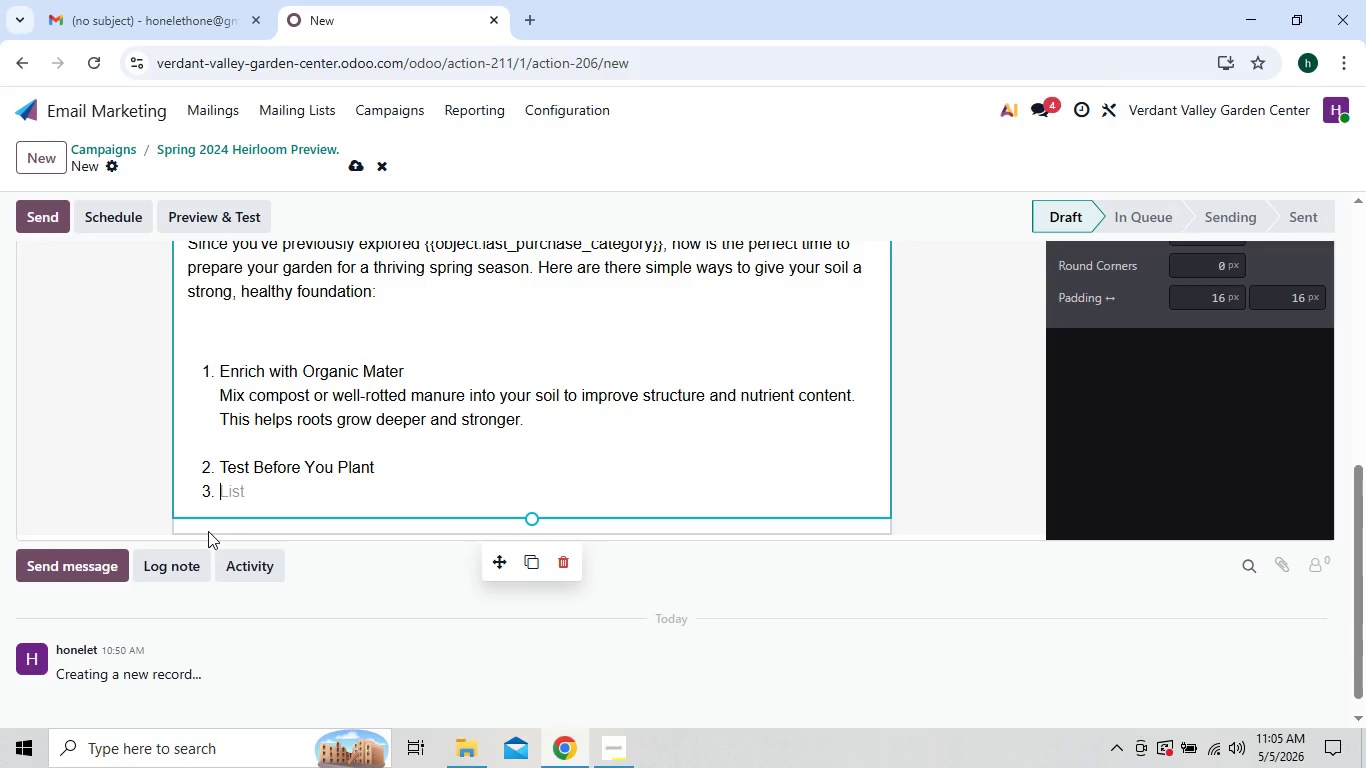 
key(ArrowLeft)
 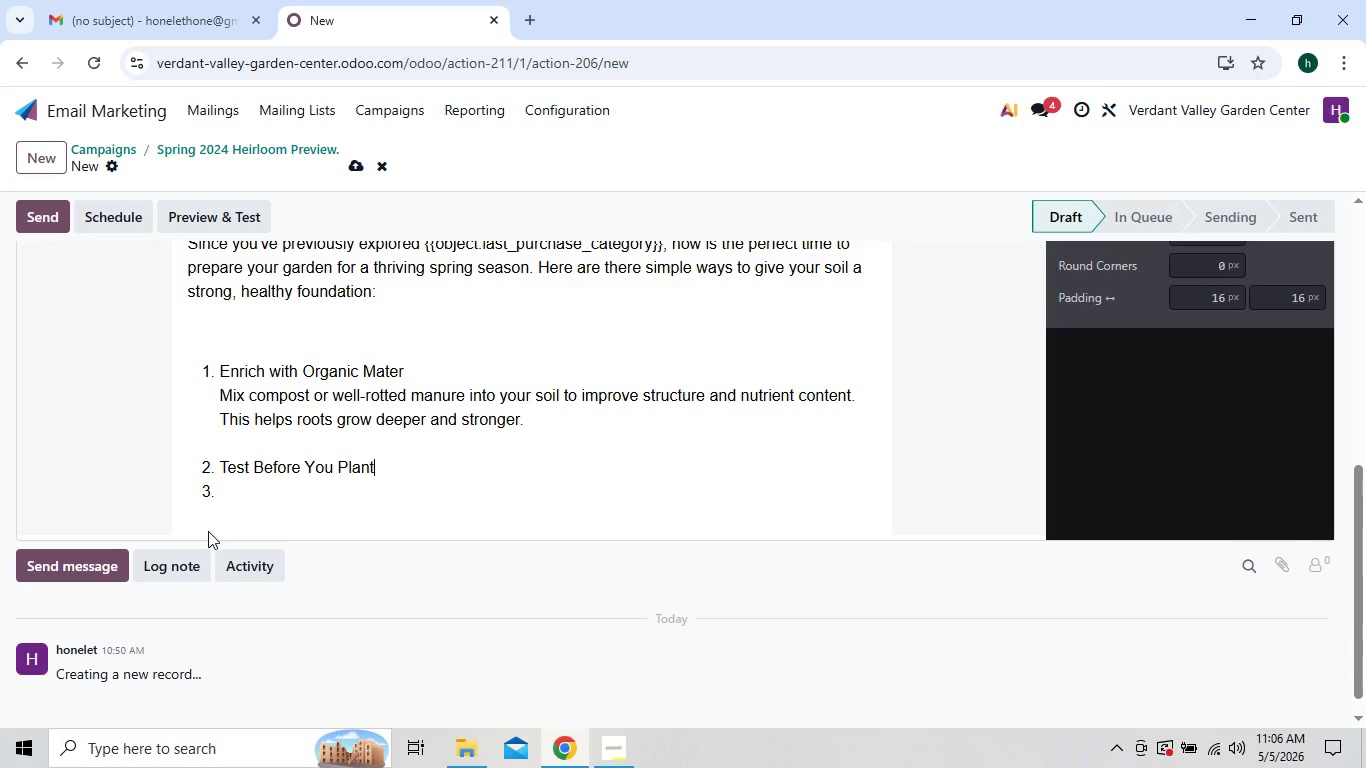 
key(ArrowRight)
 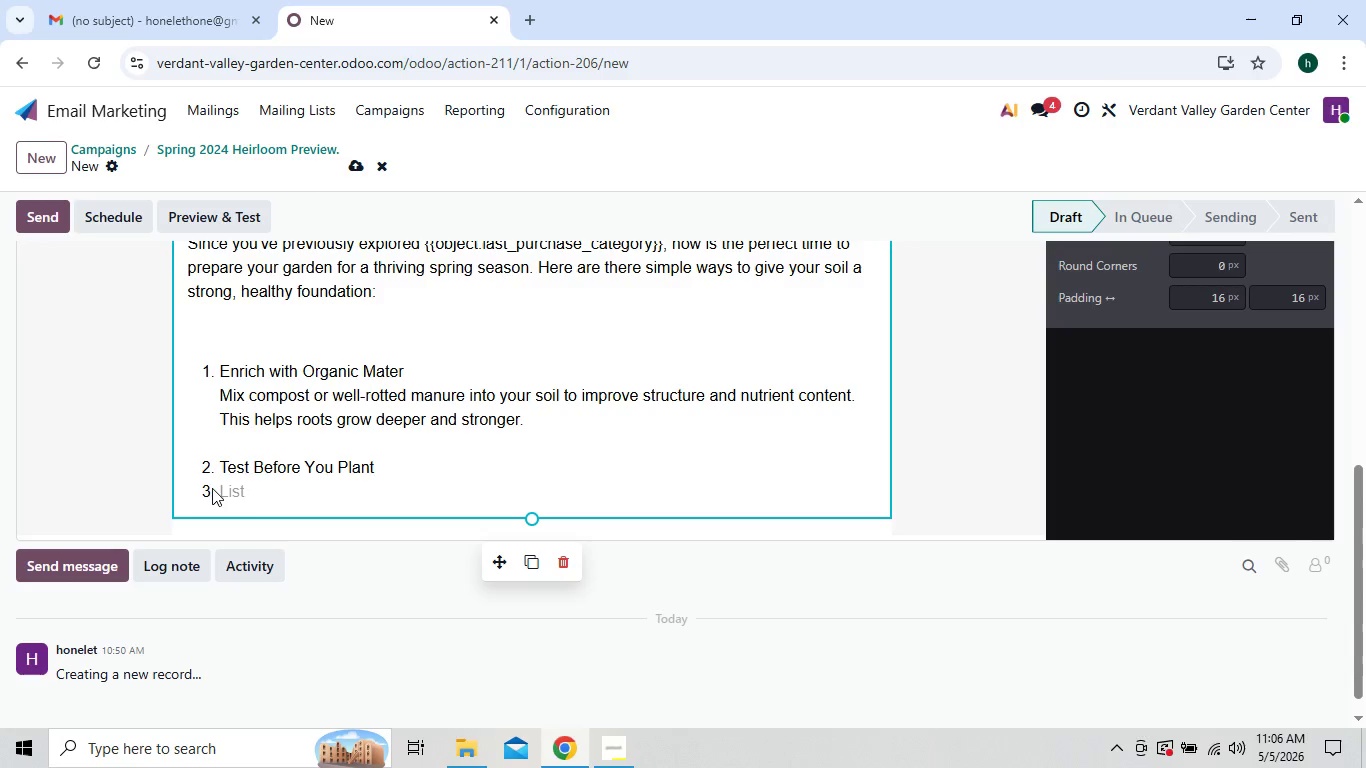 
wait(5.39)
 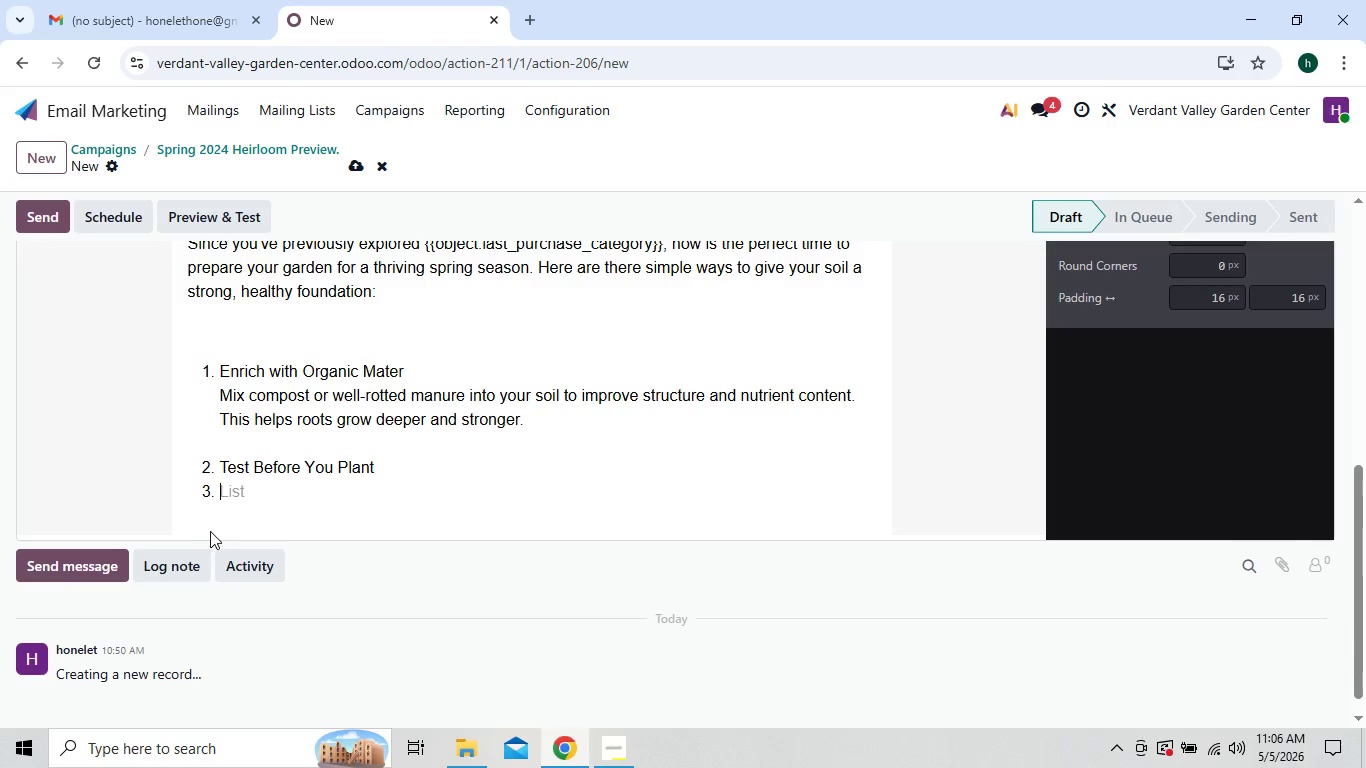 
key(Backspace)
 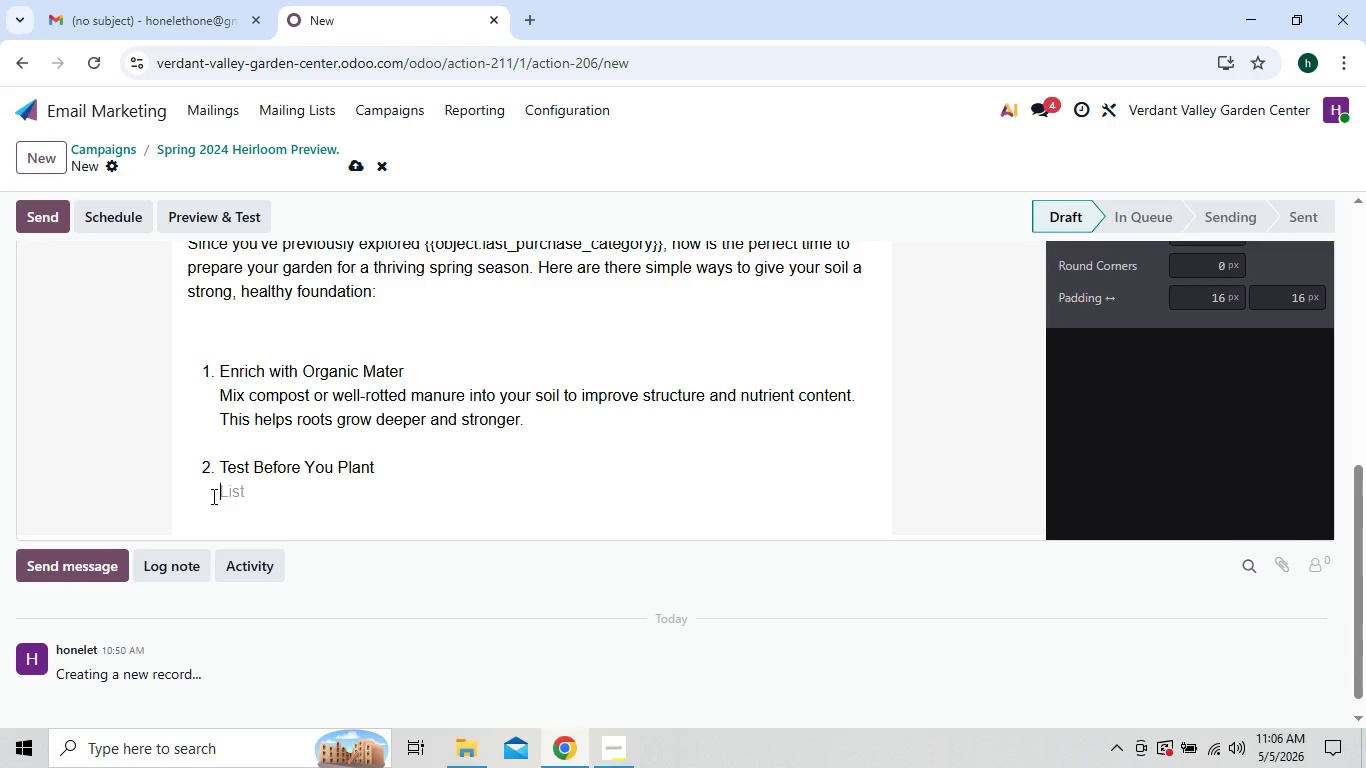 
wait(7.38)
 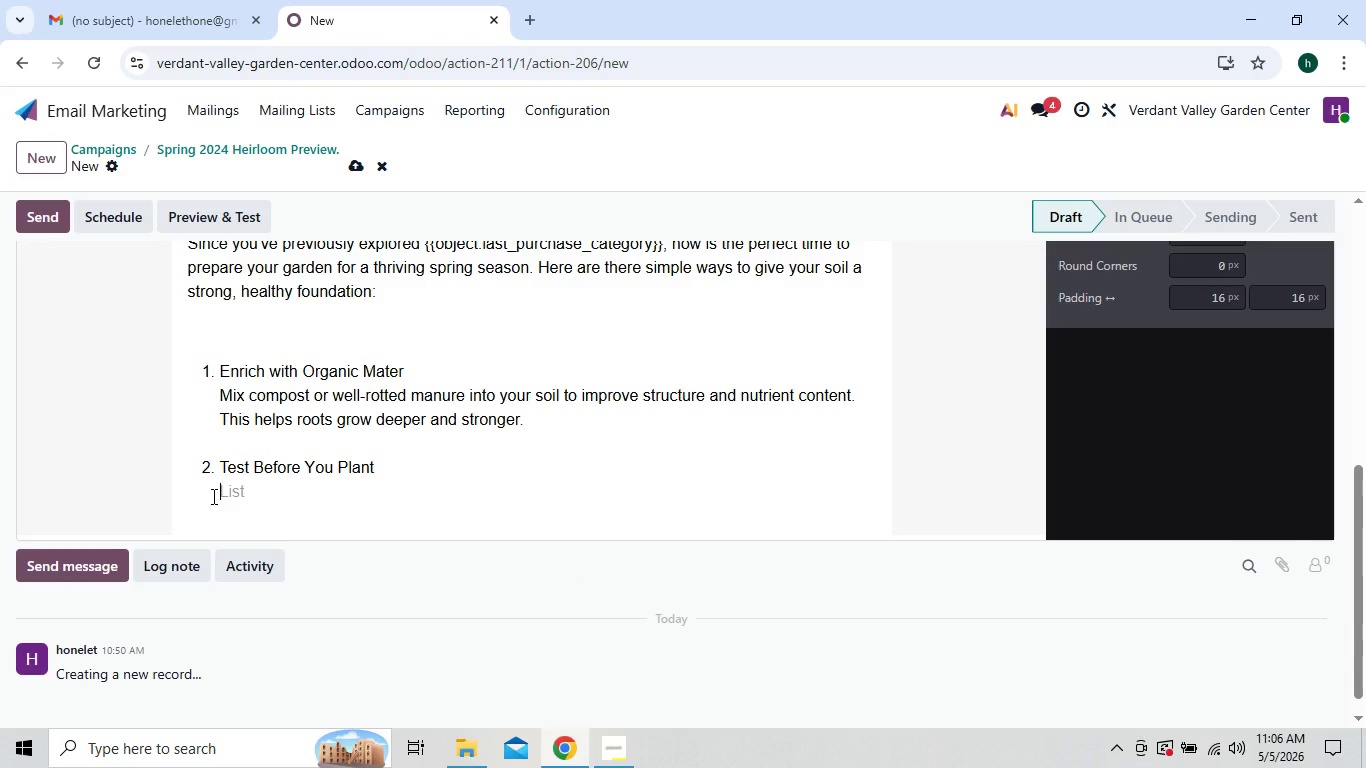 
key(Shift+ShiftLeft)
 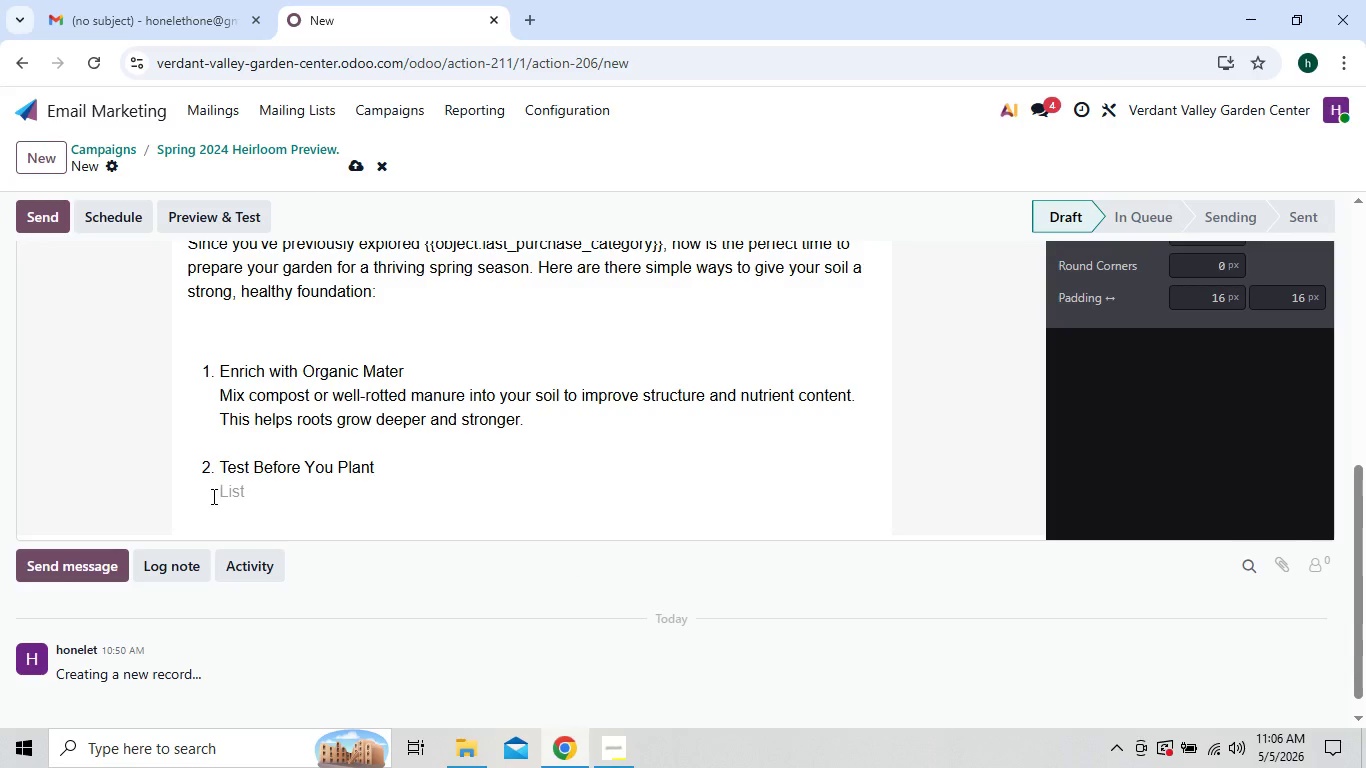 
key(Shift+A)
 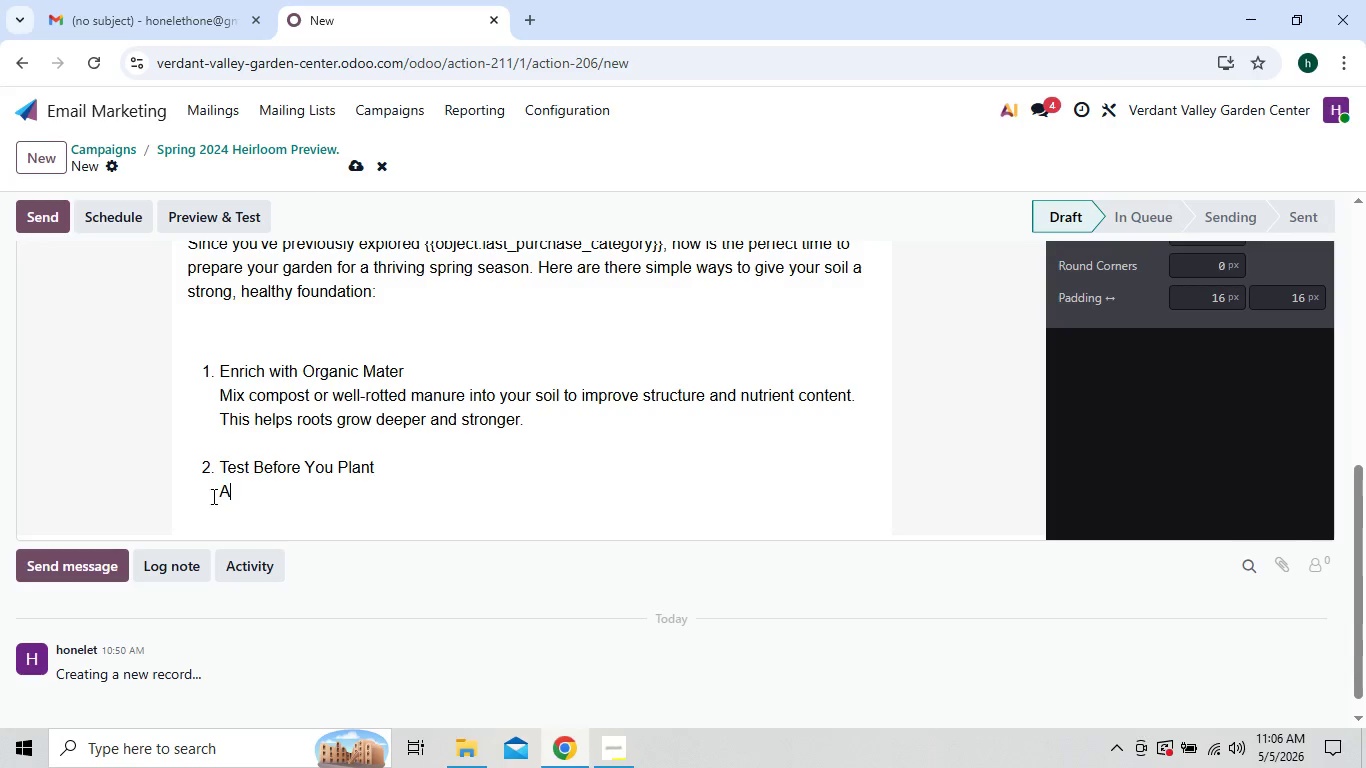 
type( simple soil test reveals p)
 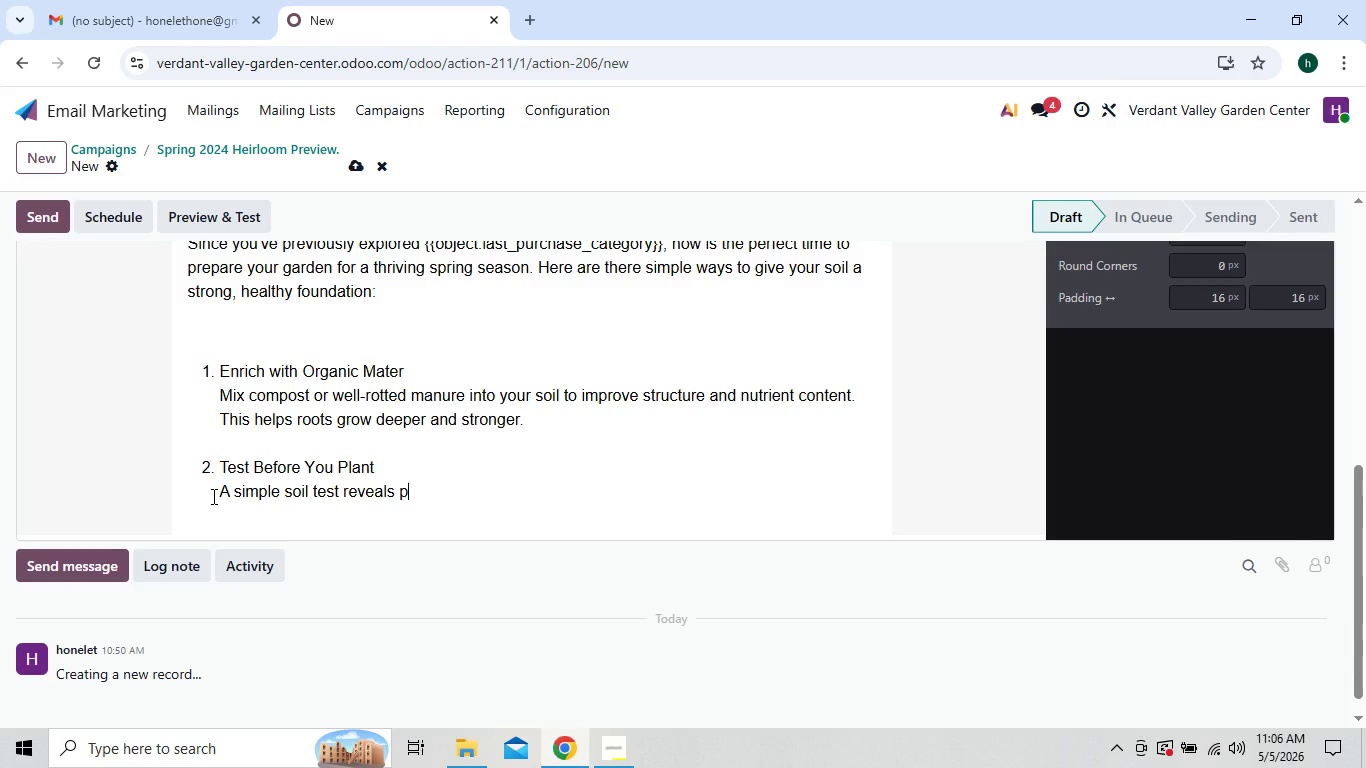 
type(H and )
 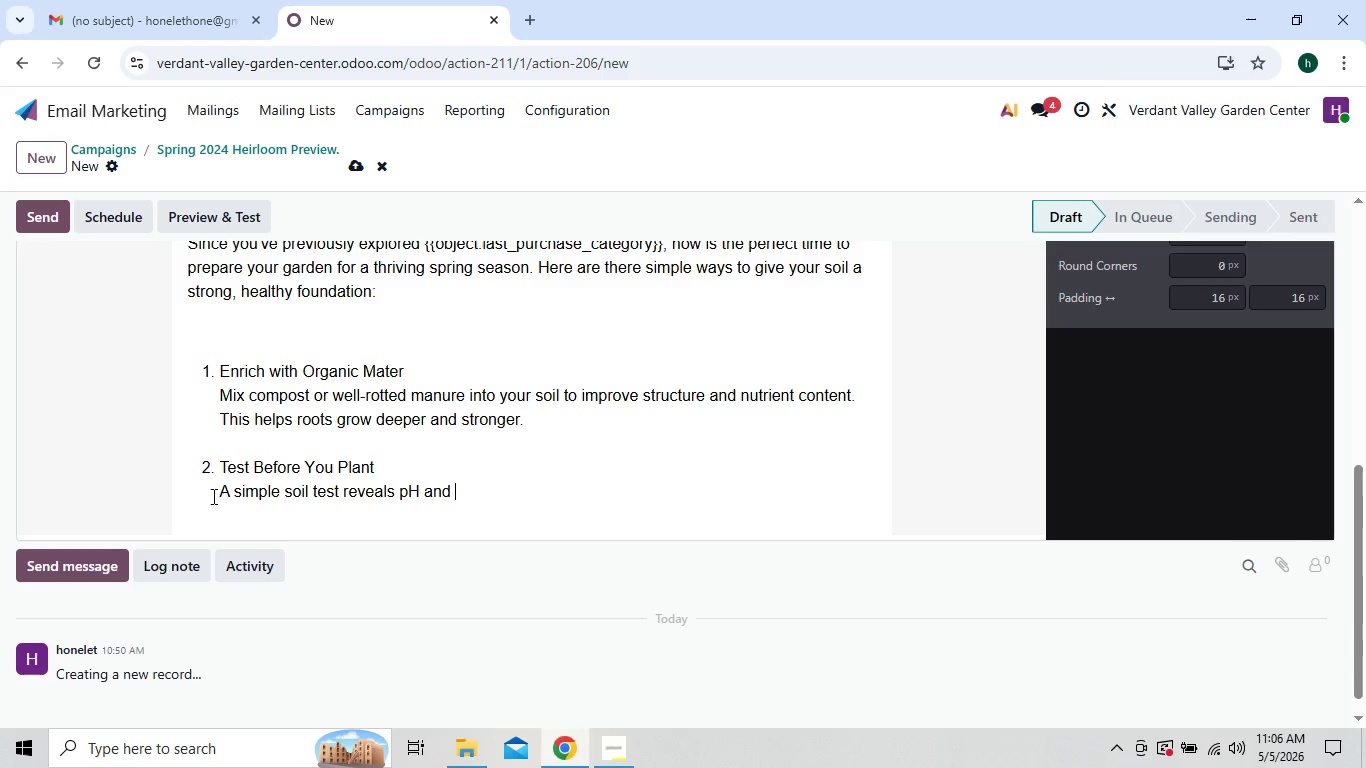 
type(nutri)
 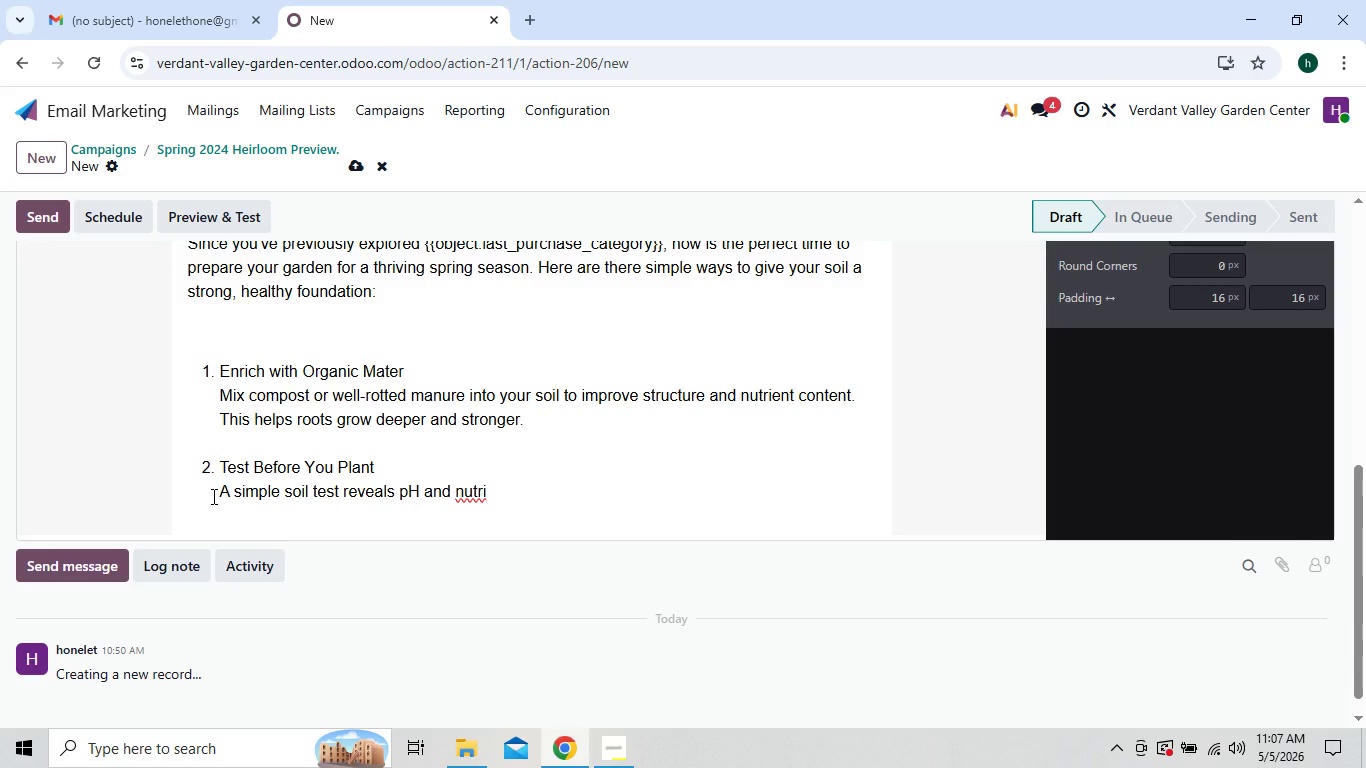 
wait(6.66)
 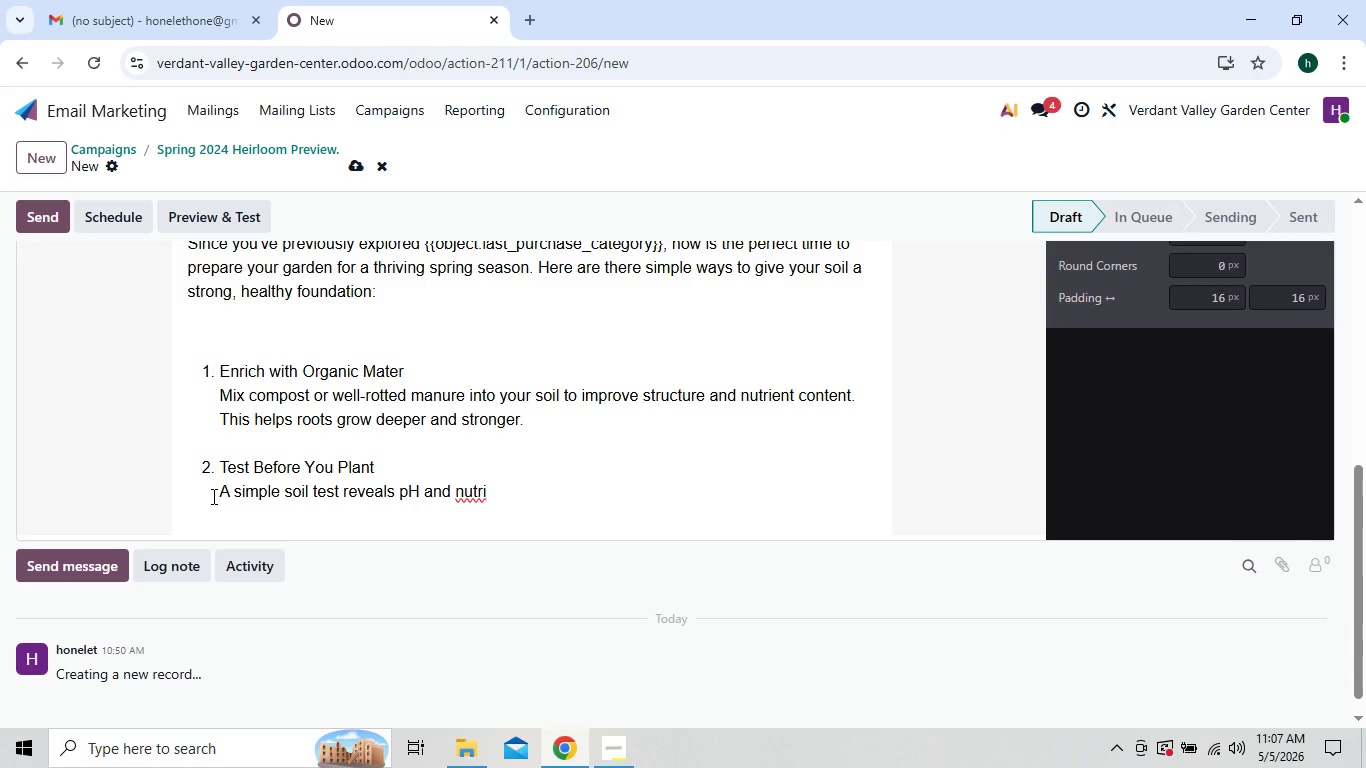 
type(ent levels, helping you )
 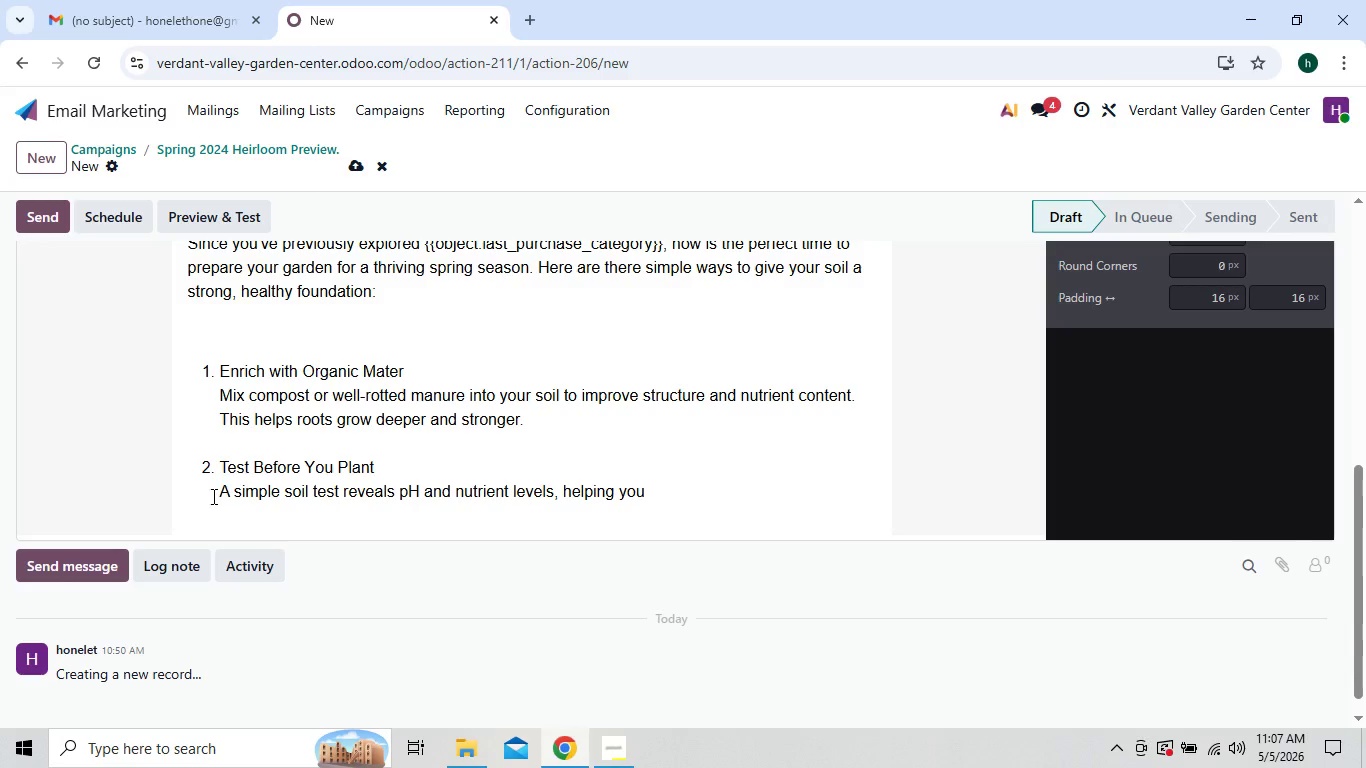 
type(choose the right plants-)
 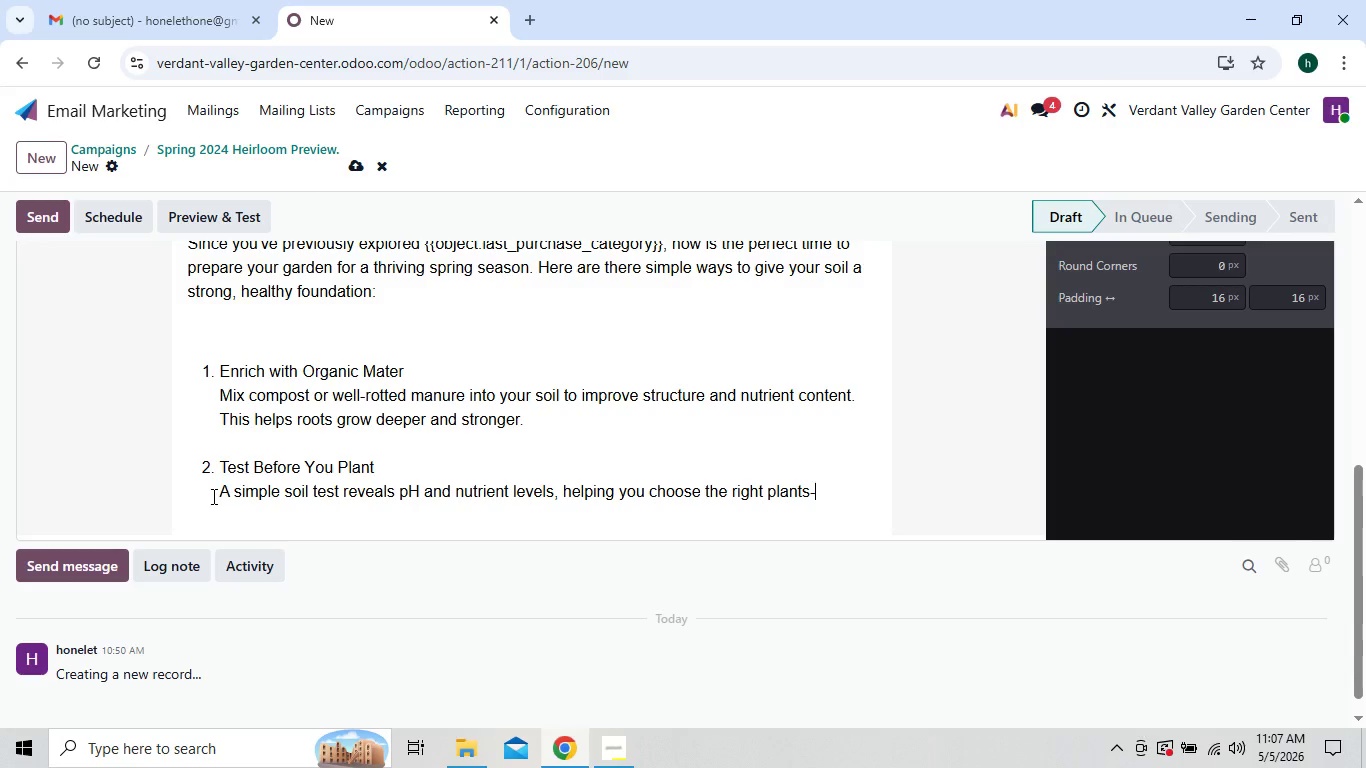 
wait(5.84)
 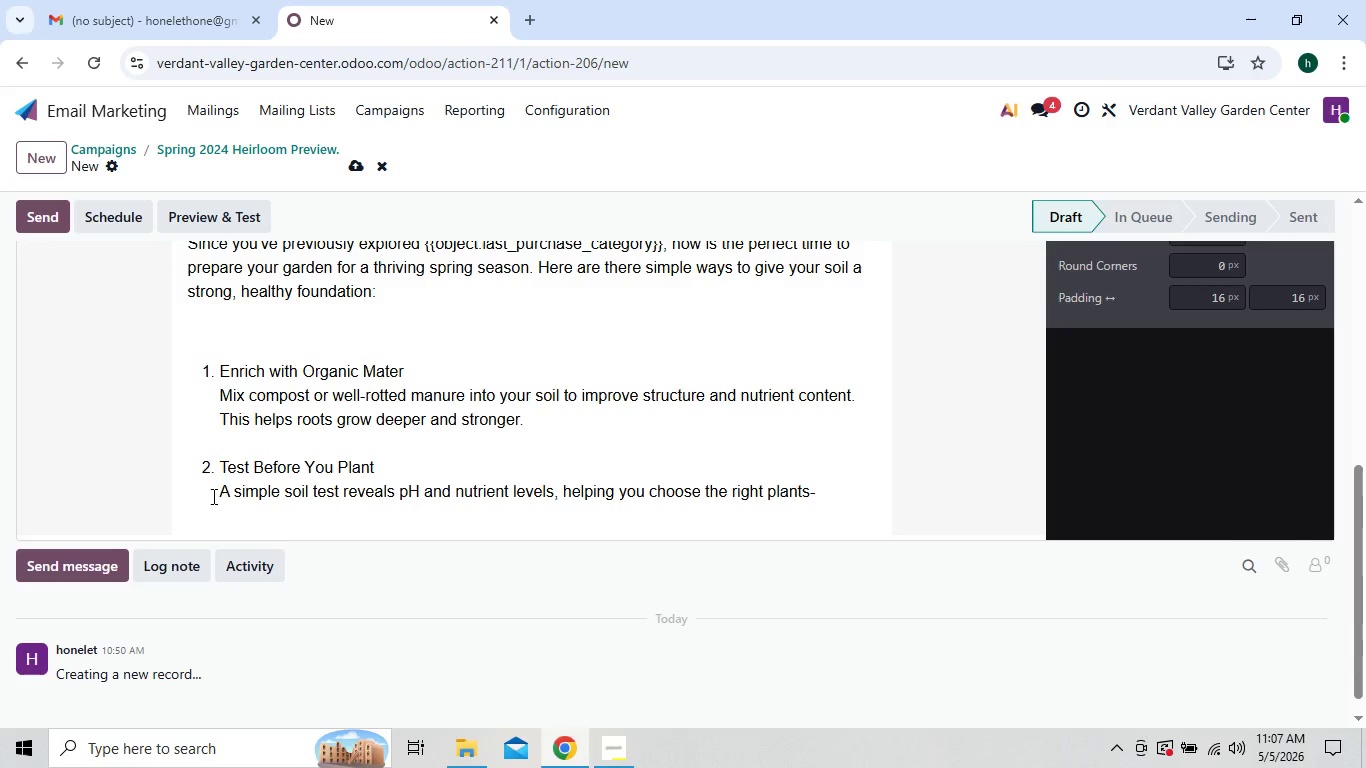 
type(and avoid gu)
 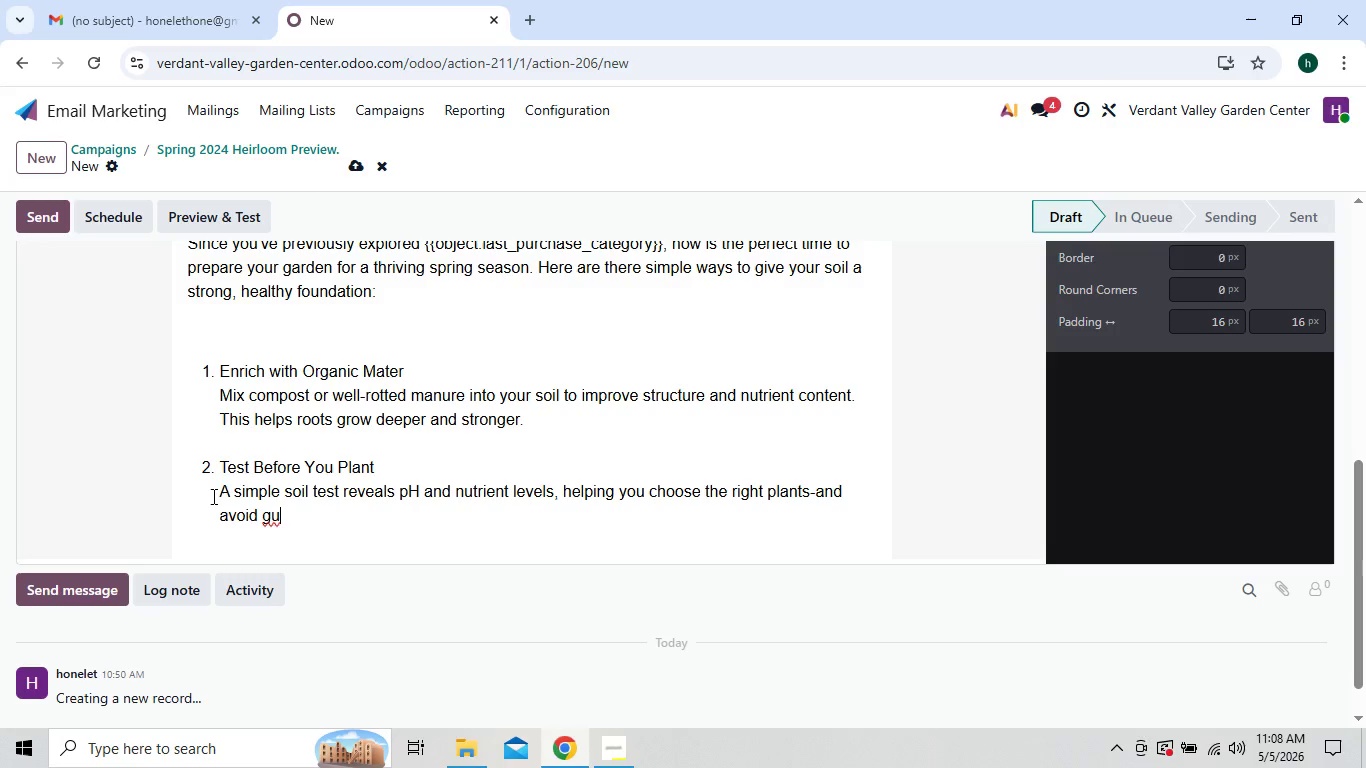 
type(esswork)
 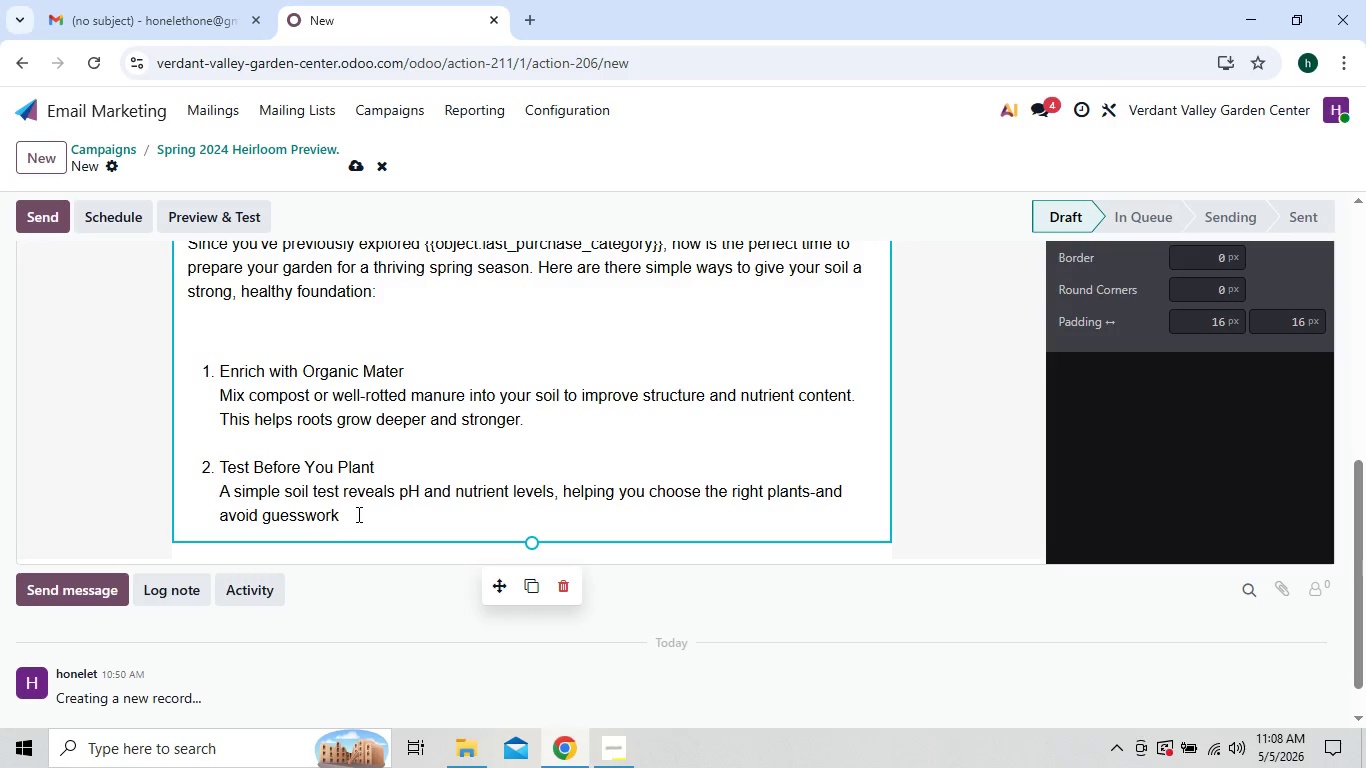 
key(Period)
 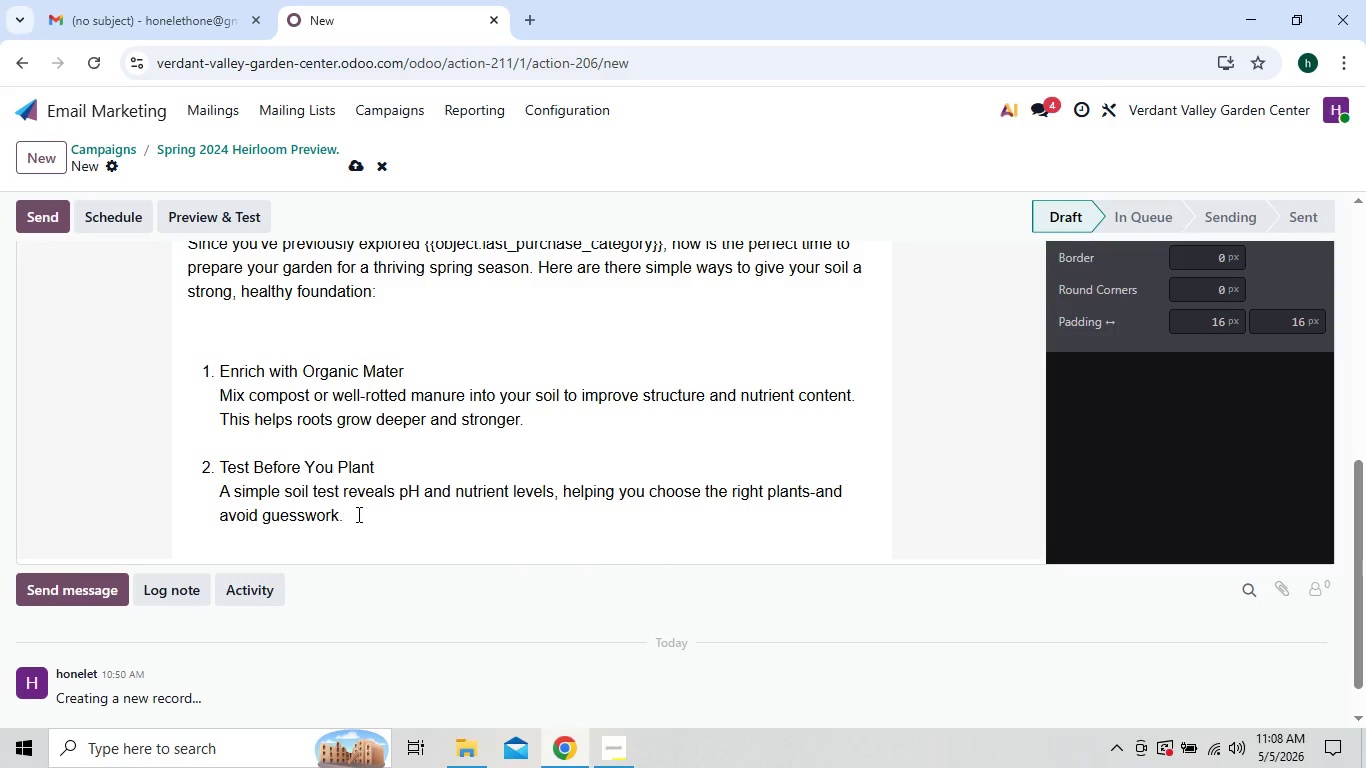 
key(Enter)
 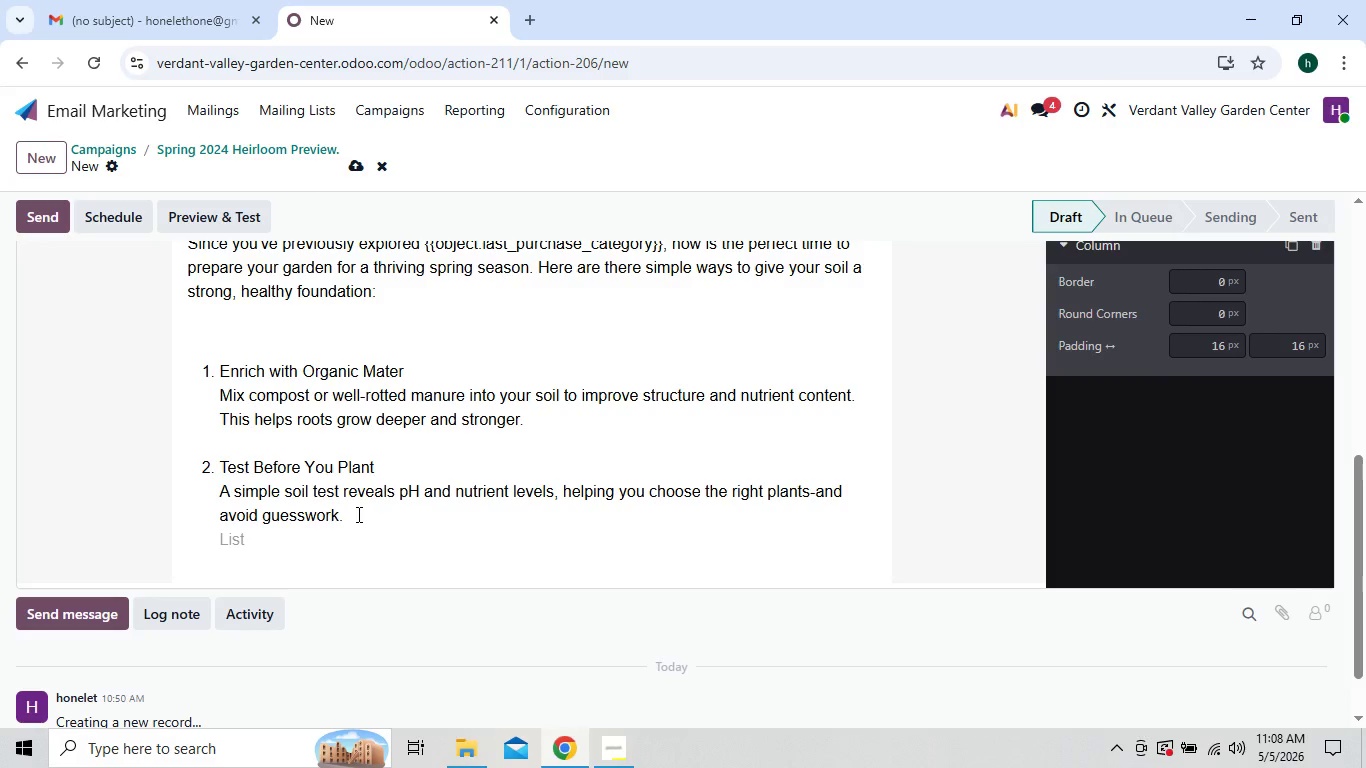 
key(Enter)
 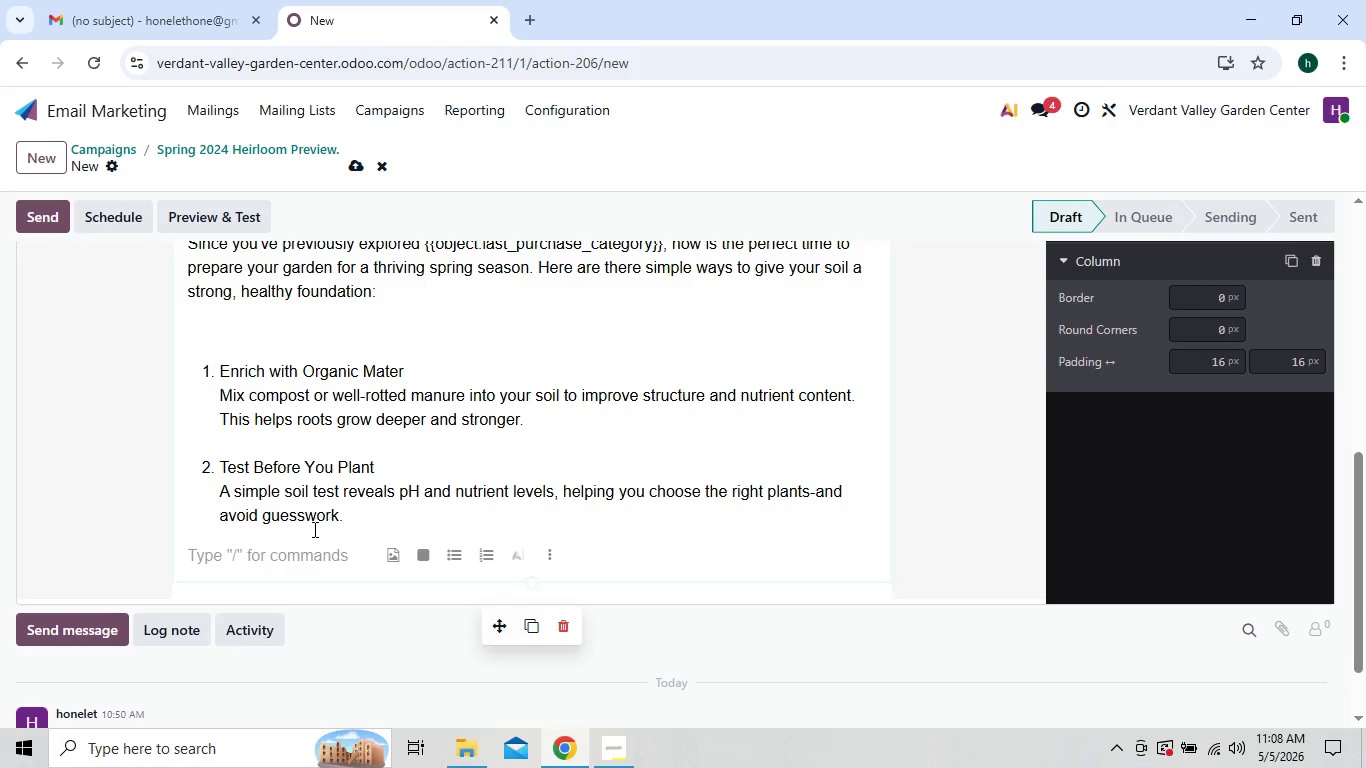 
left_click([307, 533])
 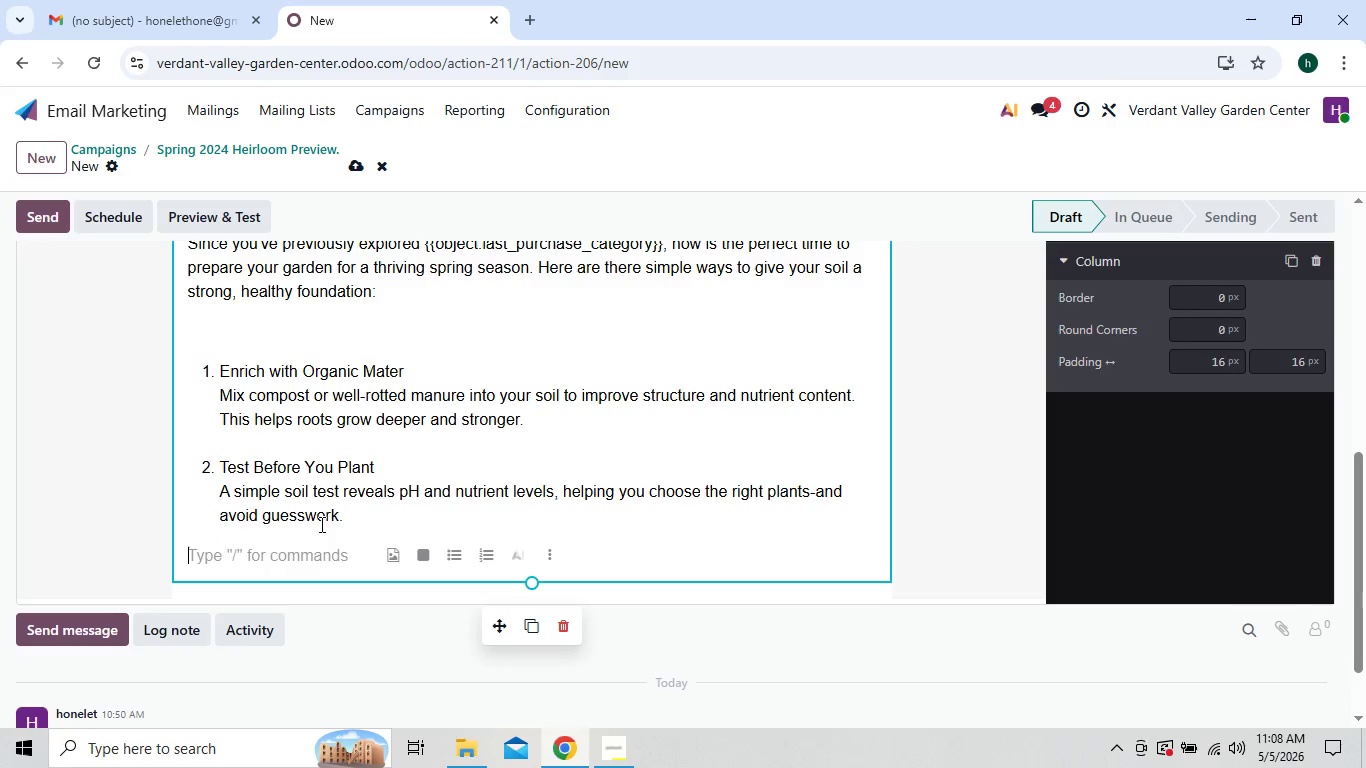 
left_click([332, 524])
 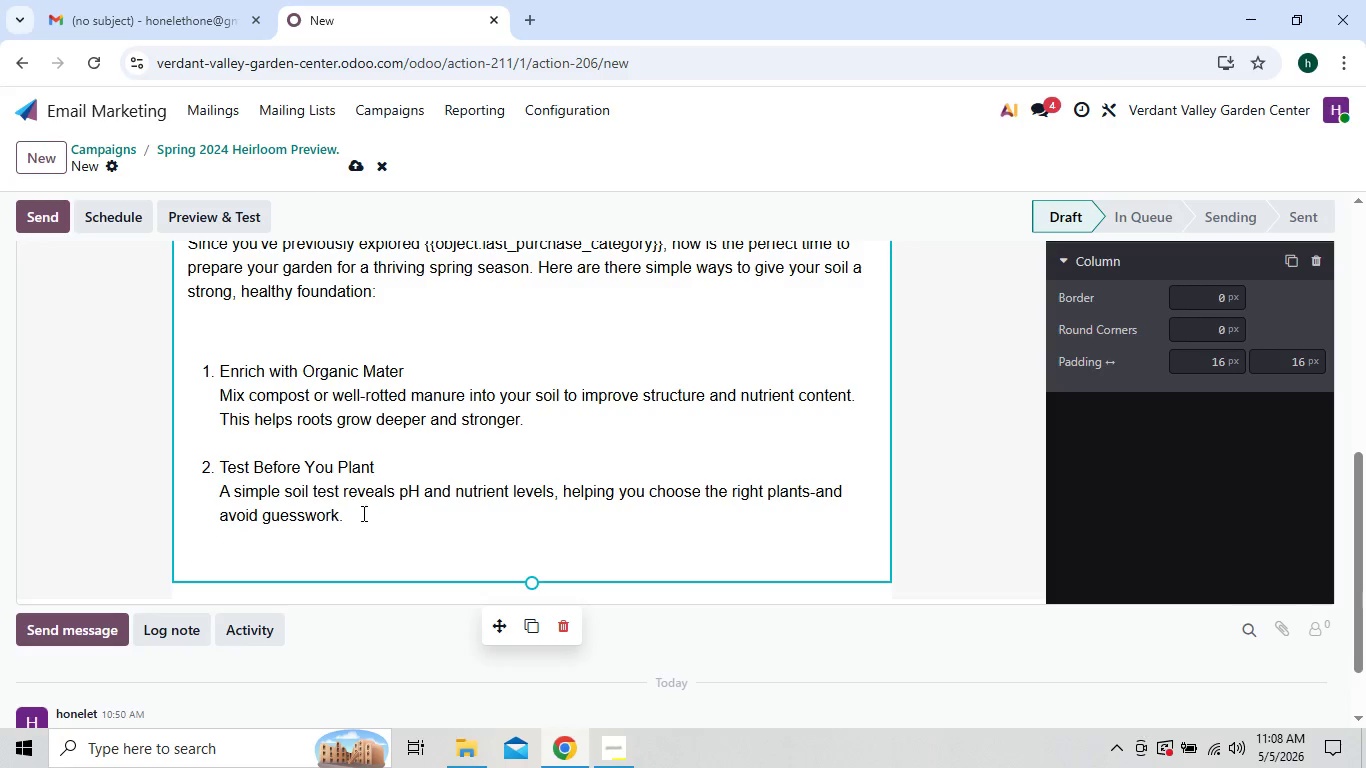 
left_click([362, 513])
 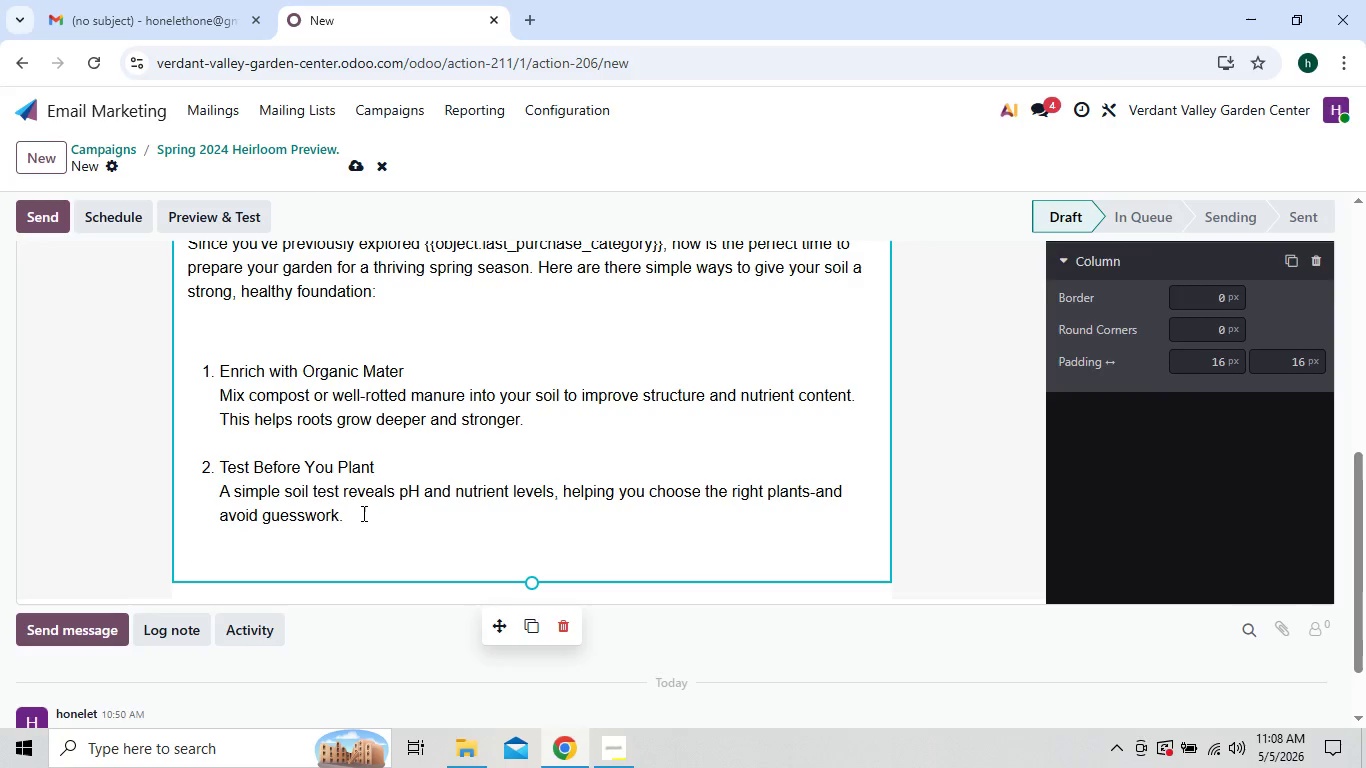 
key(Enter)
 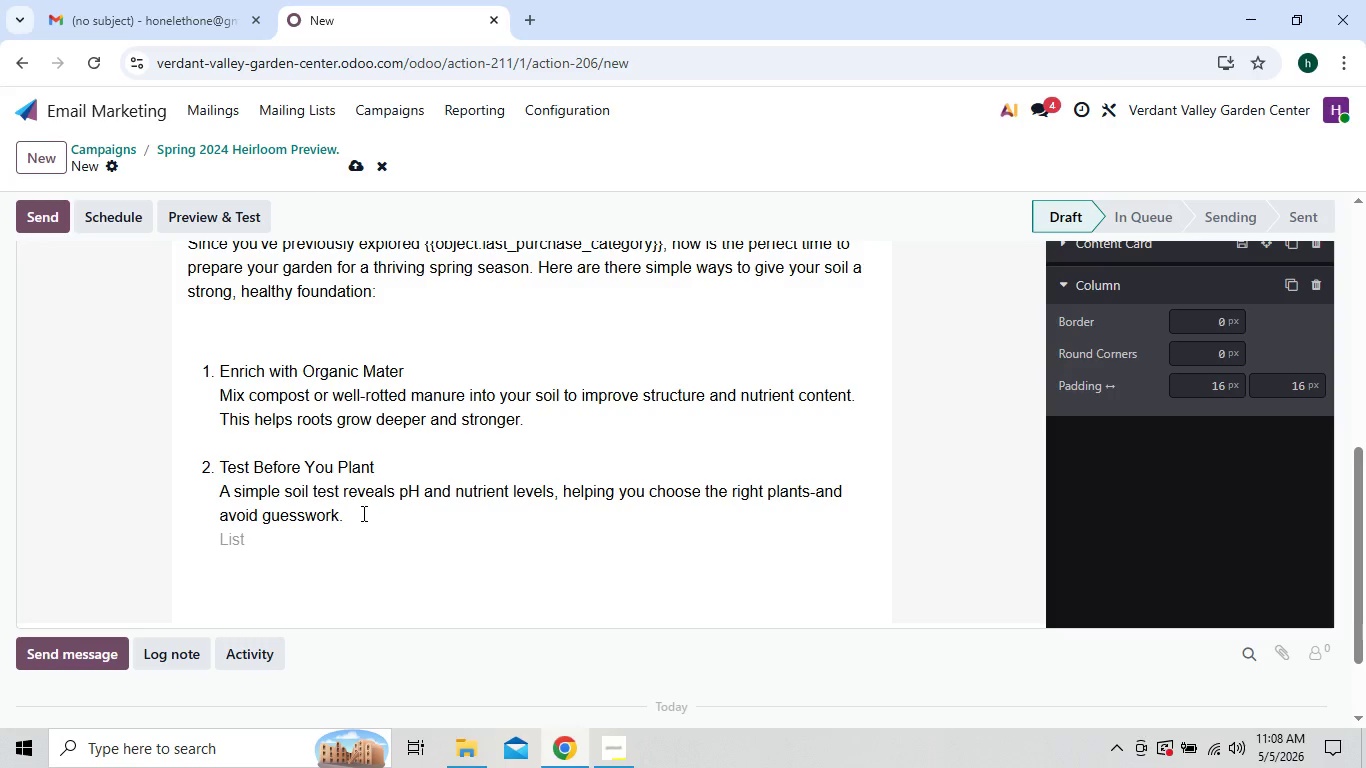 
key(Backspace)
 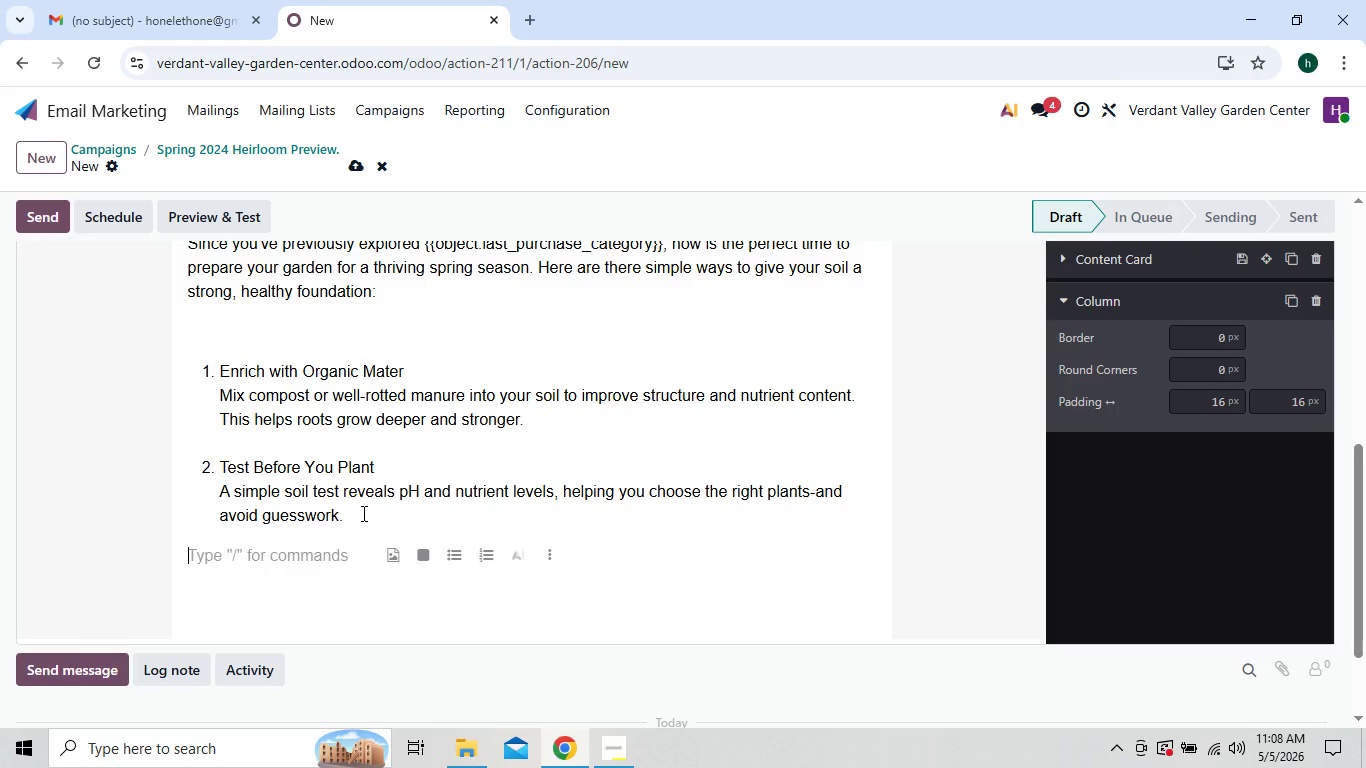 
key(Enter)
 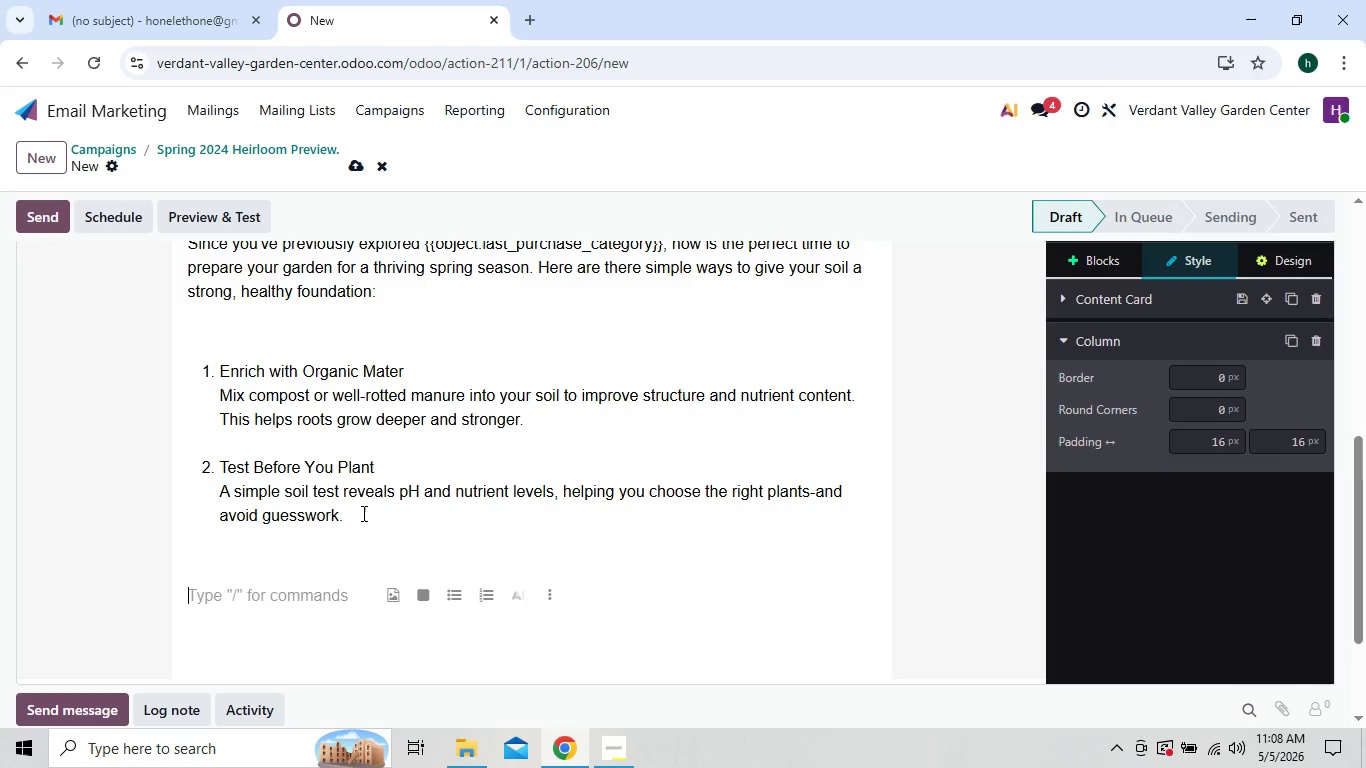 
key(Backspace)
 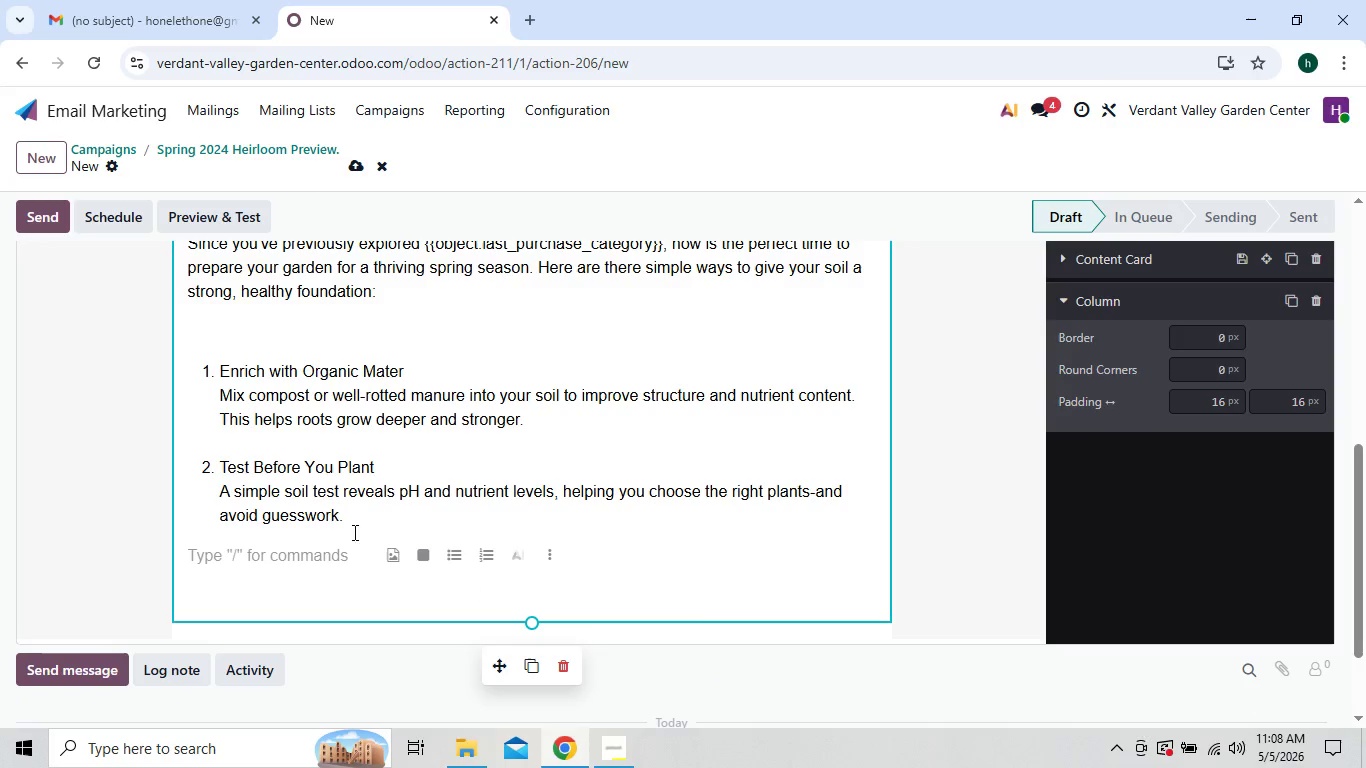 
wait(5.61)
 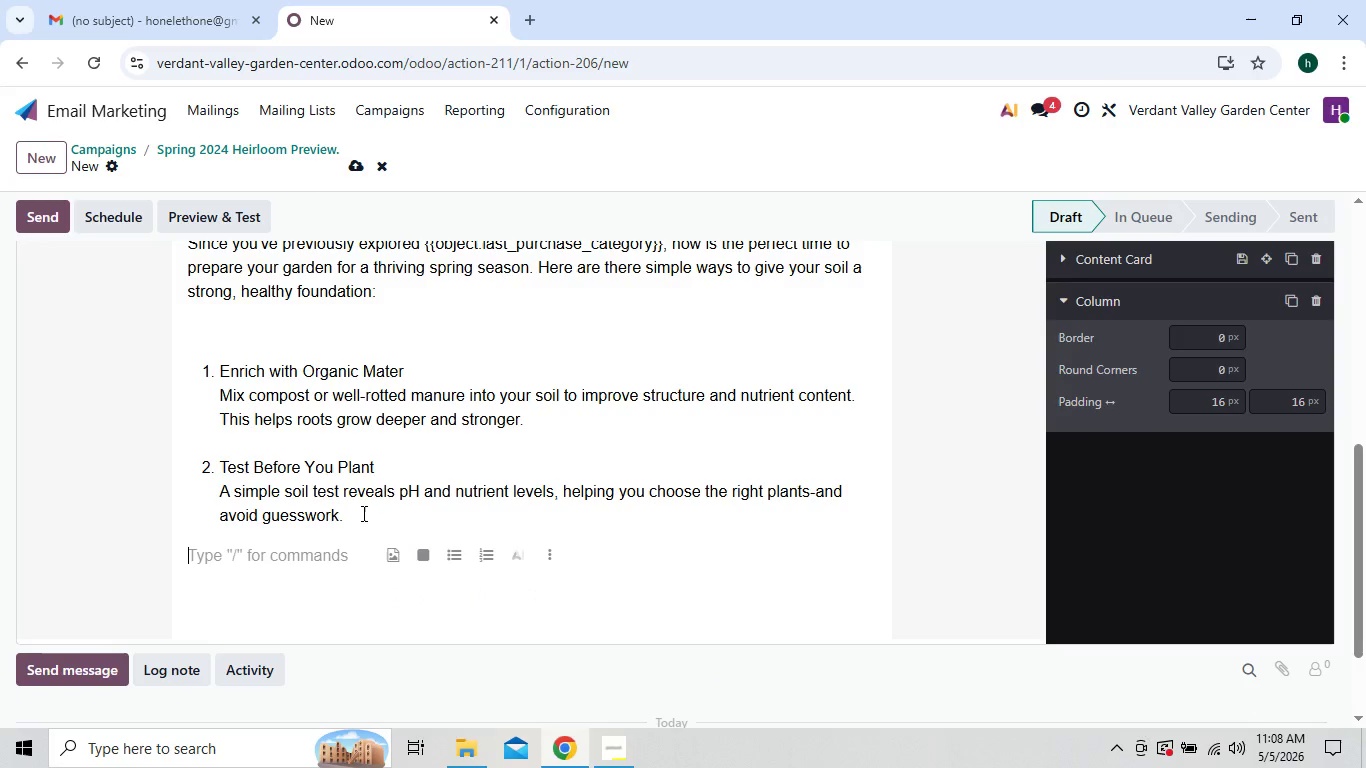 
left_click([359, 519])
 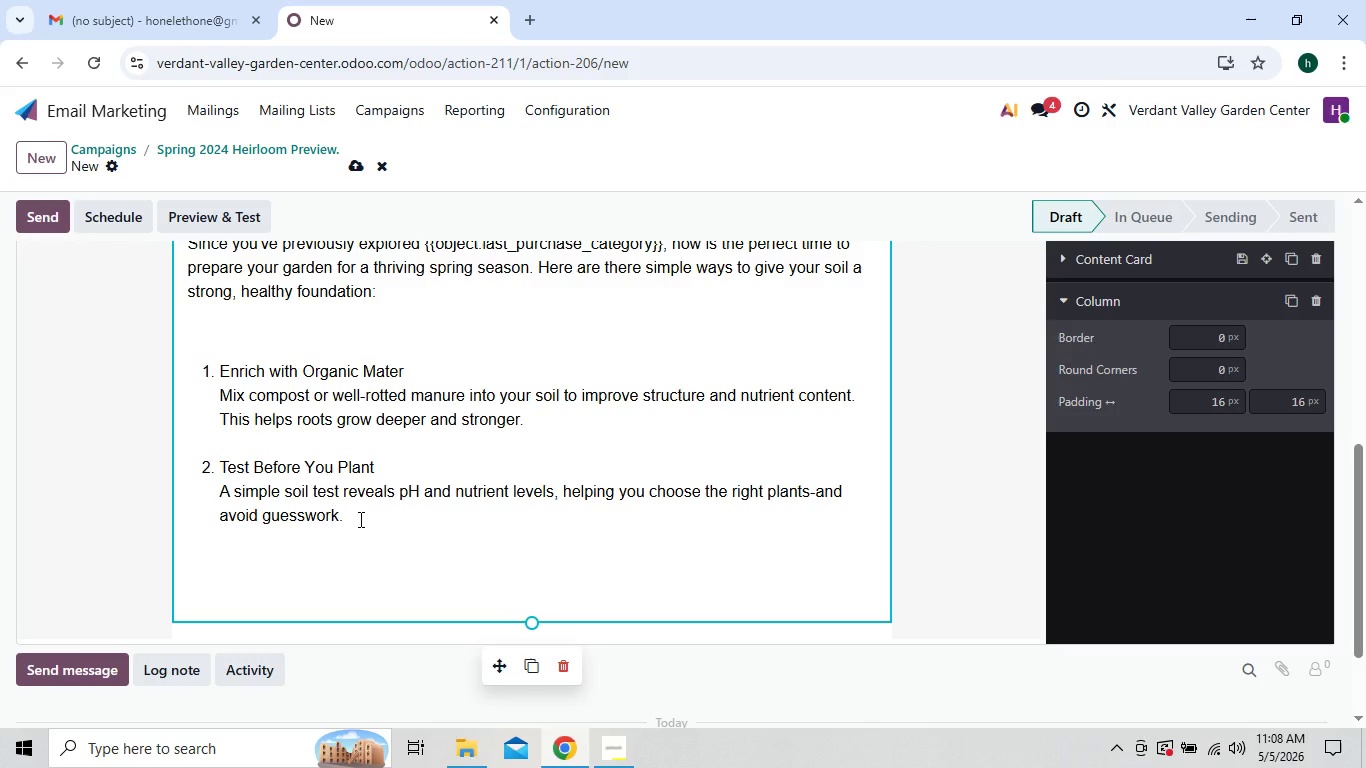 
key(Space)
 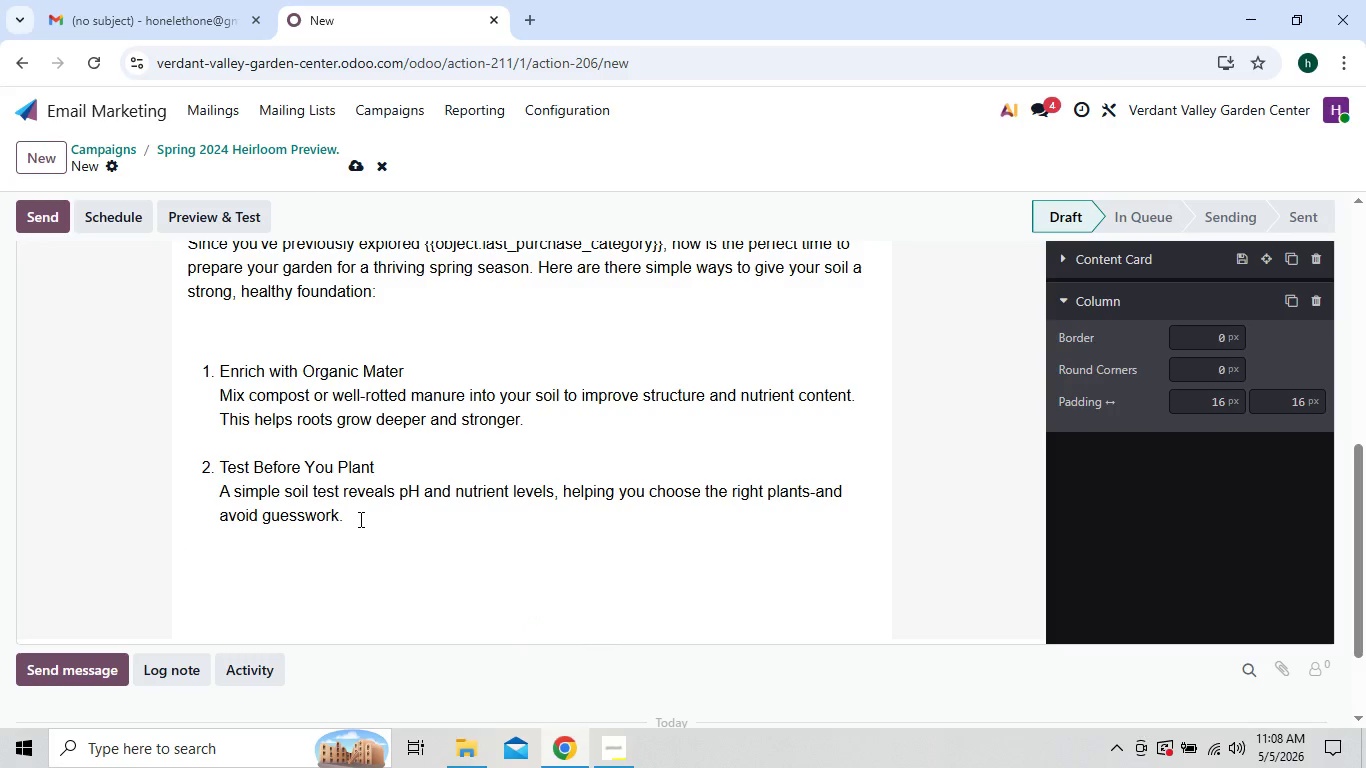 
key(Enter)
 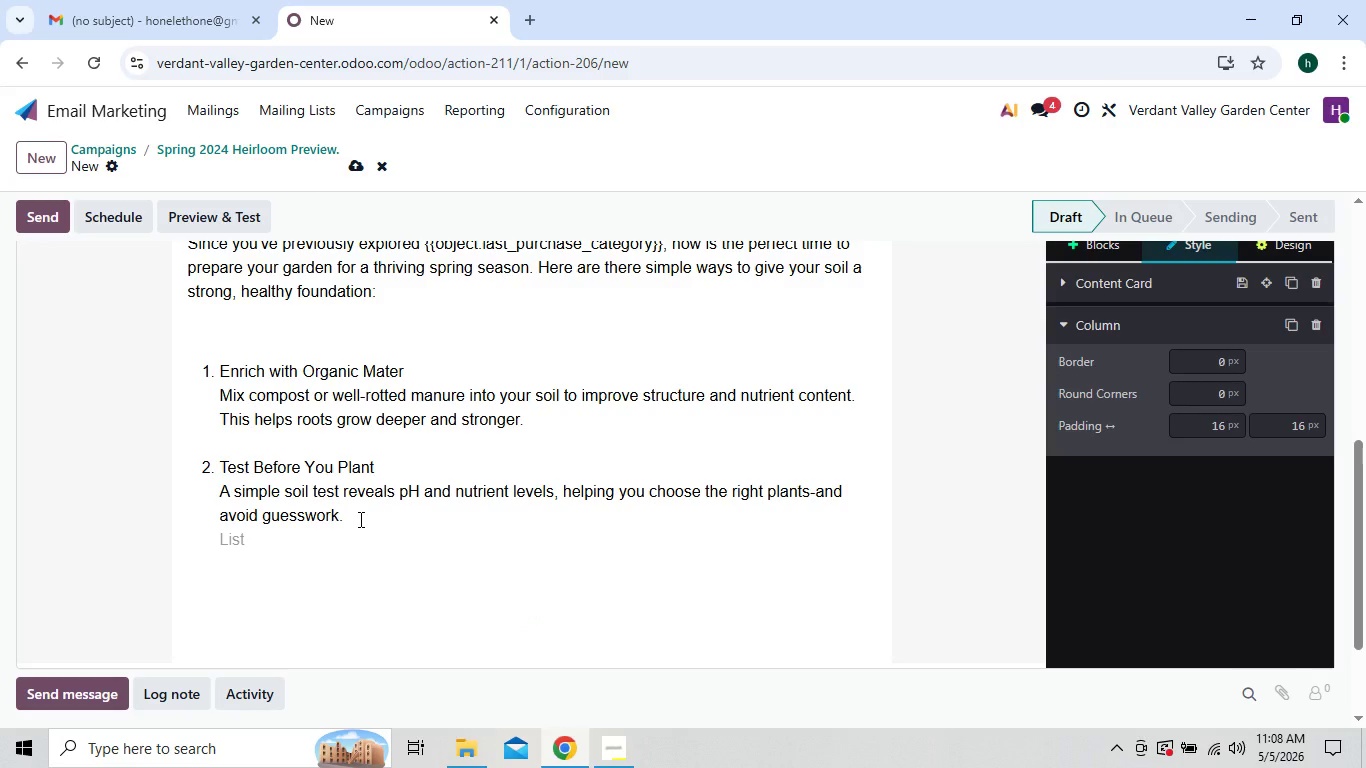 
key(Enter)
 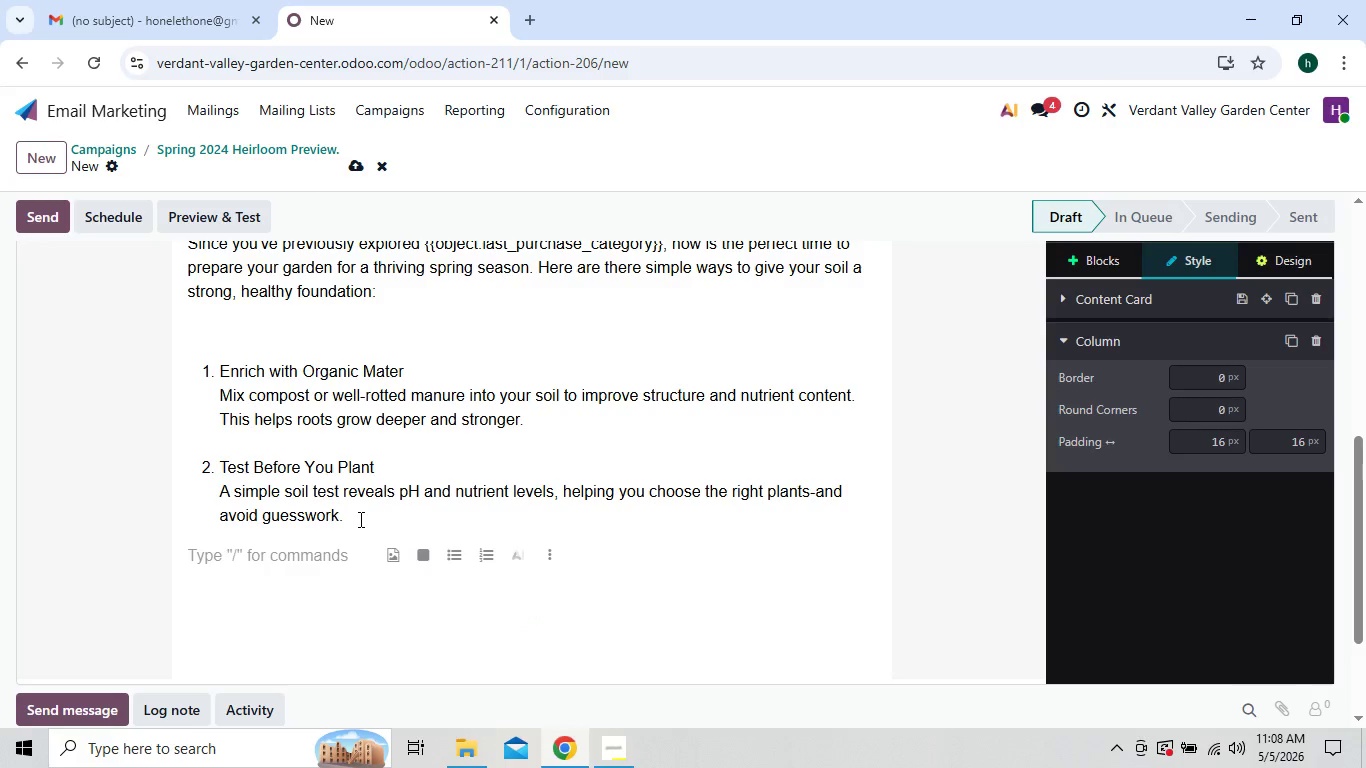 
key(Enter)
 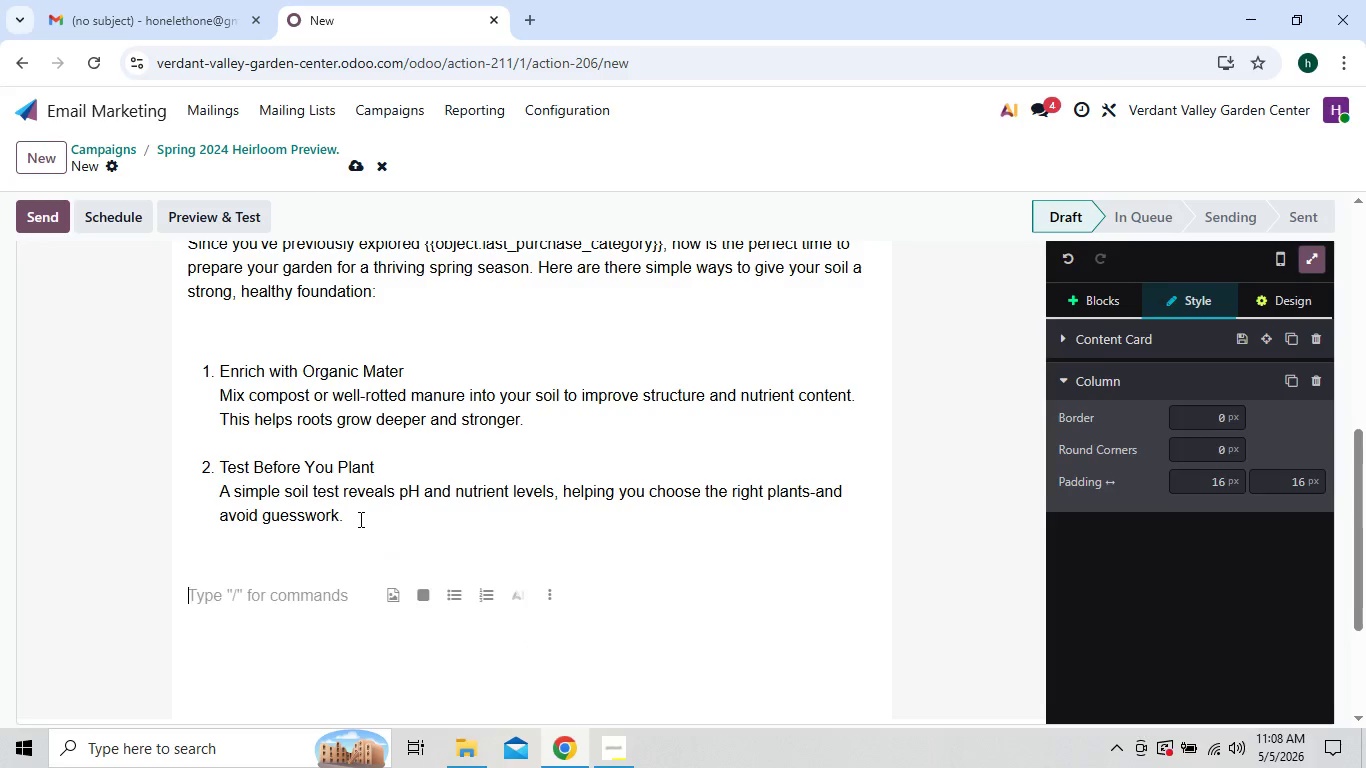 
key(Enter)
 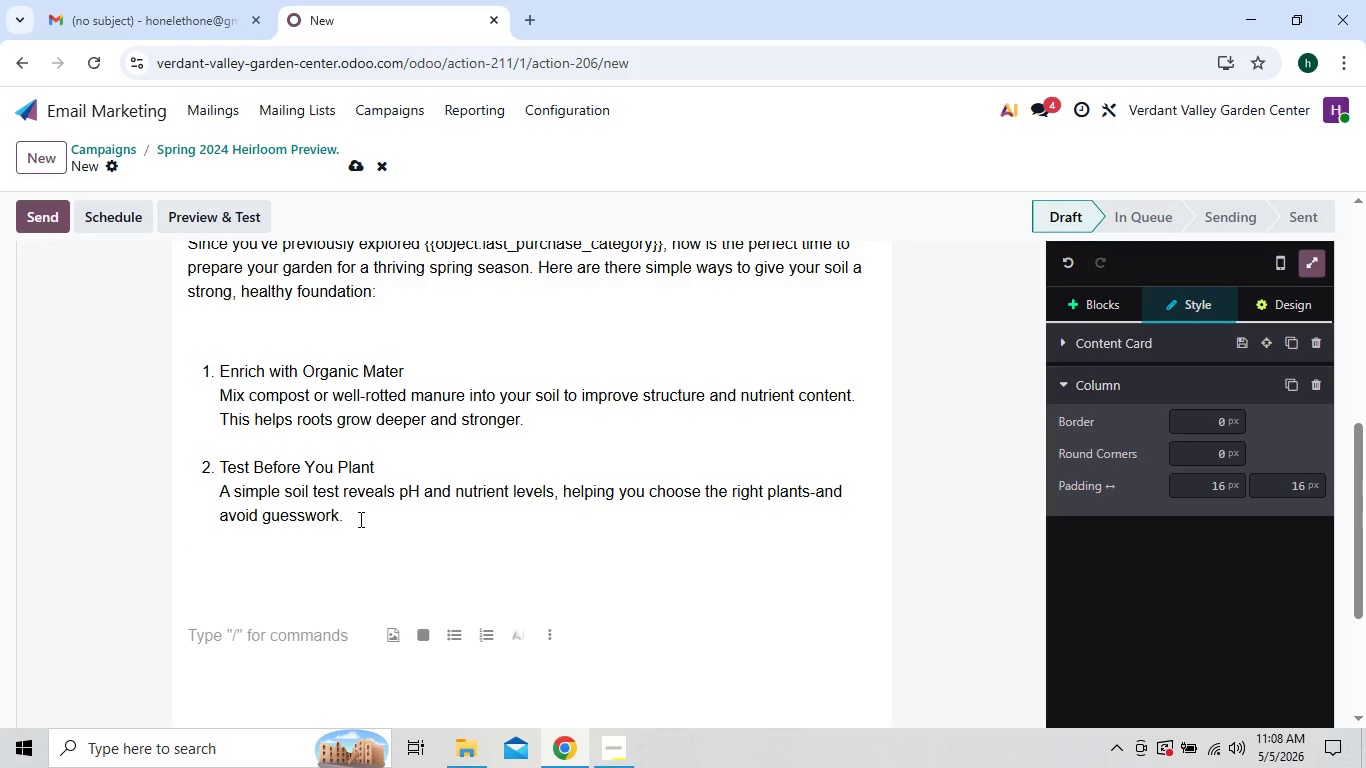 
left_click([359, 519])
 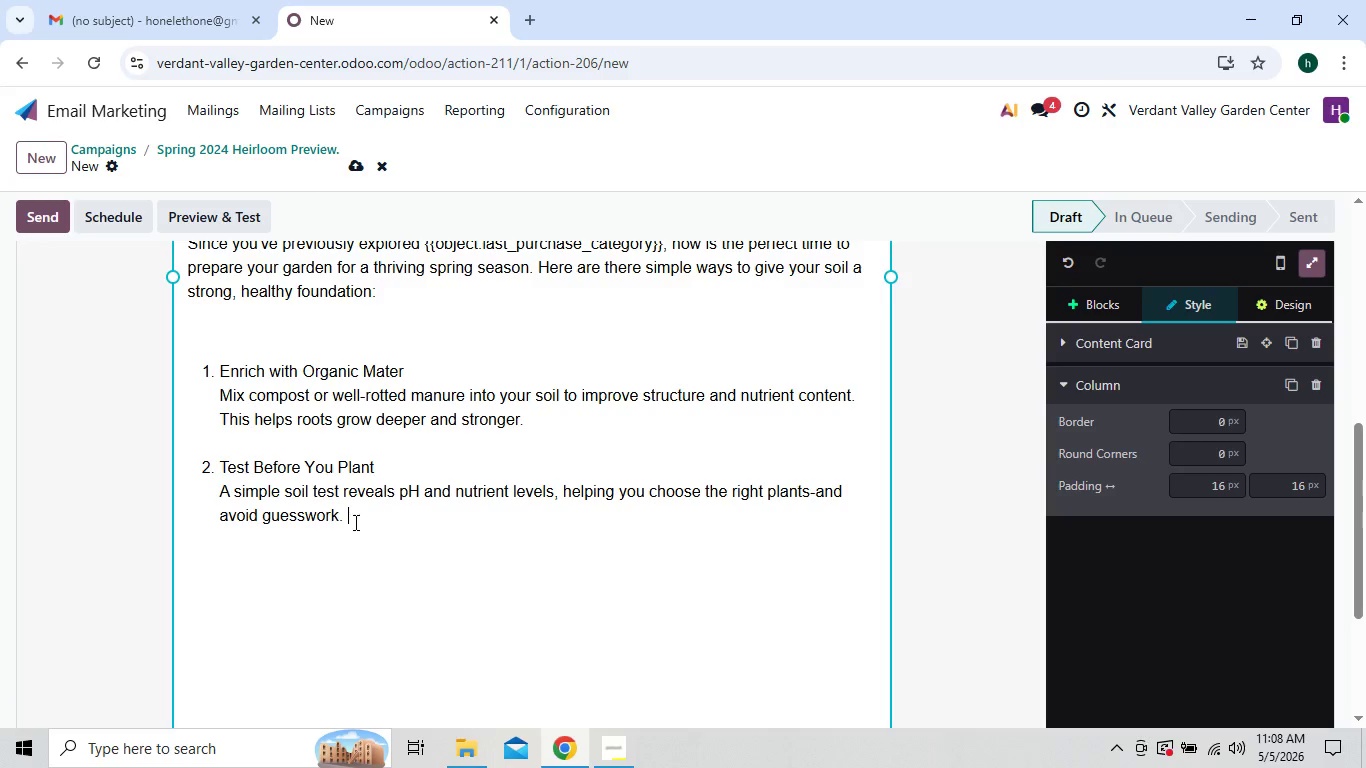 
left_click([341, 596])
 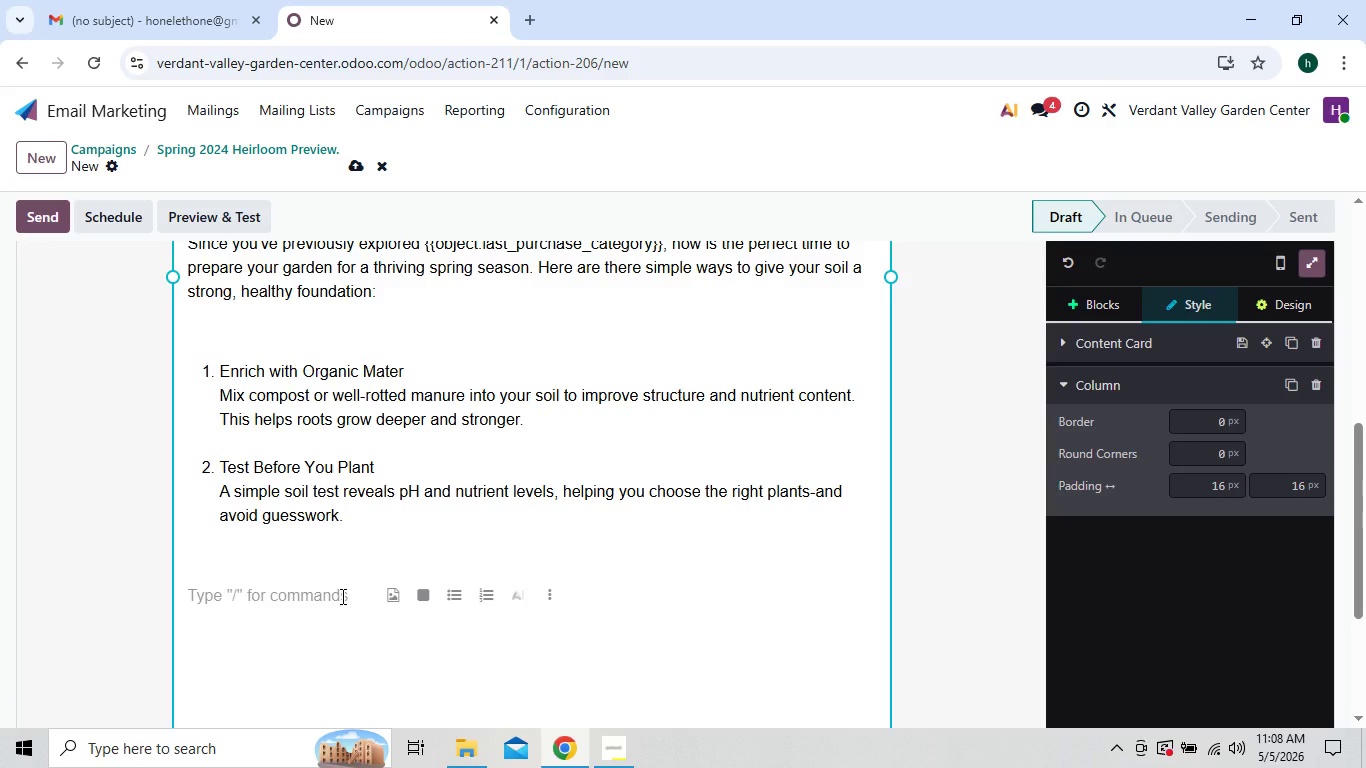 
key(Backspace)
 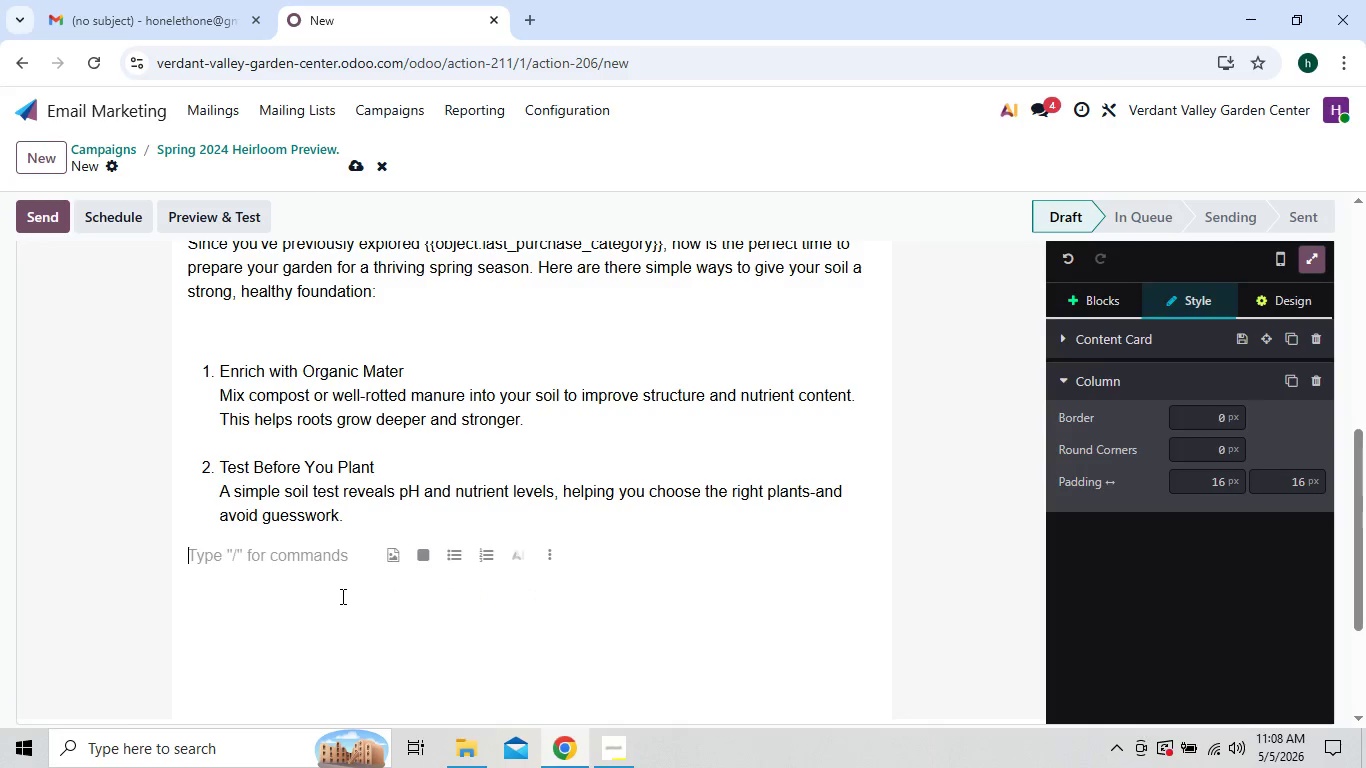 
key(Backspace)
 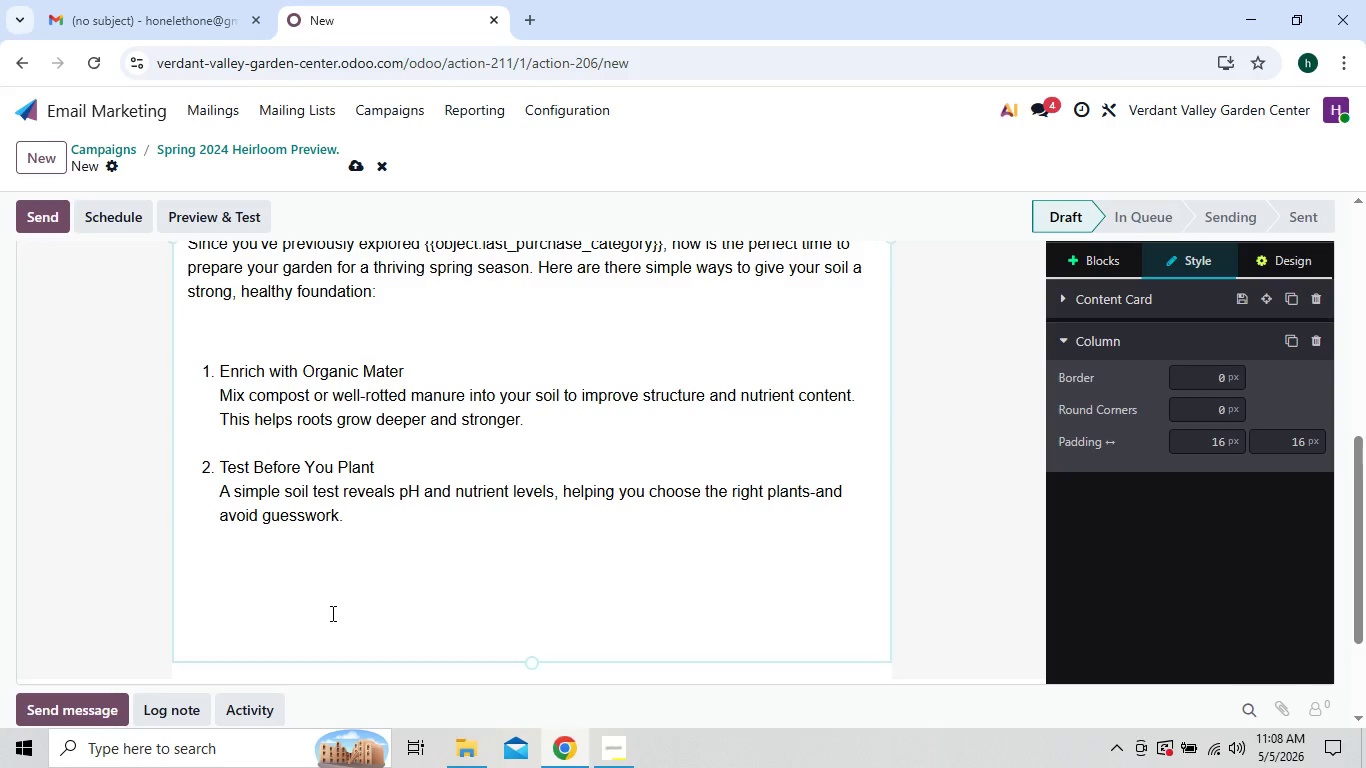 
left_click([329, 623])
 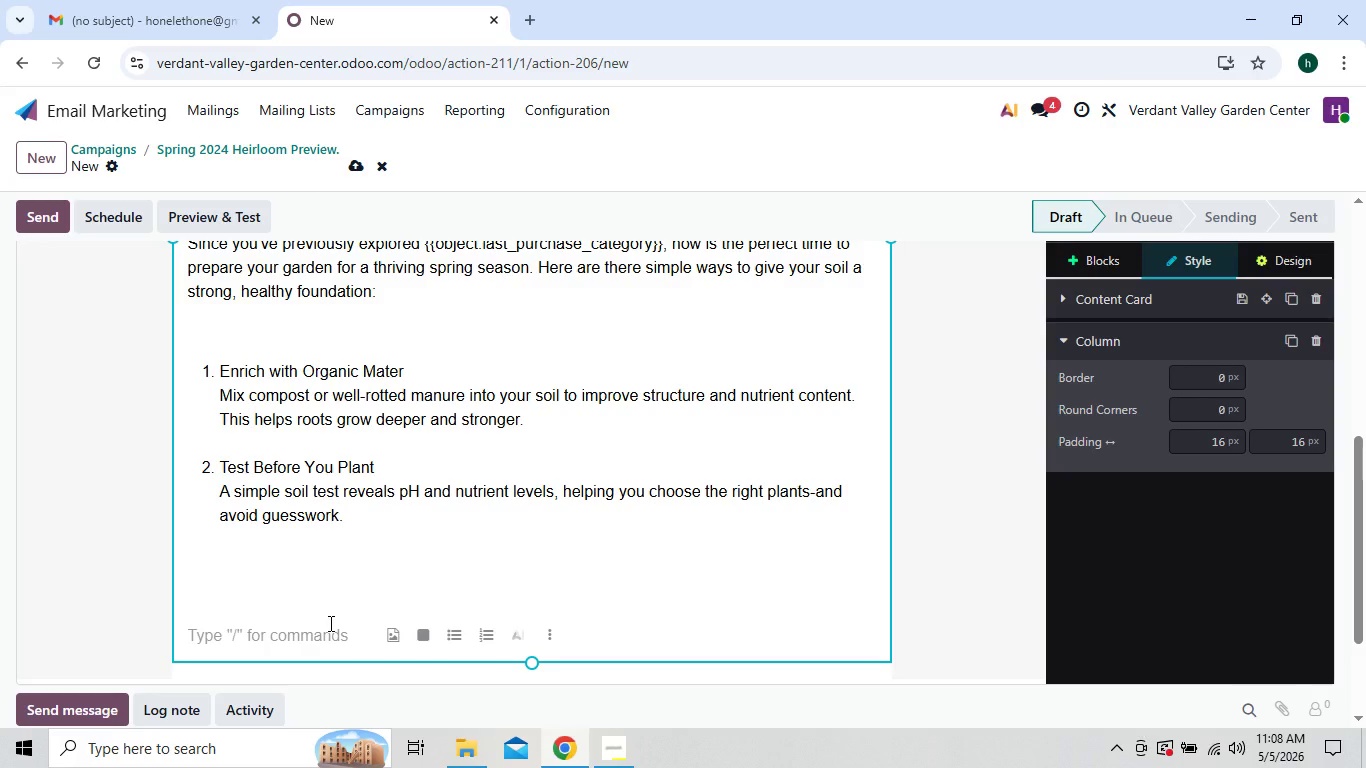 
key(Backspace)
 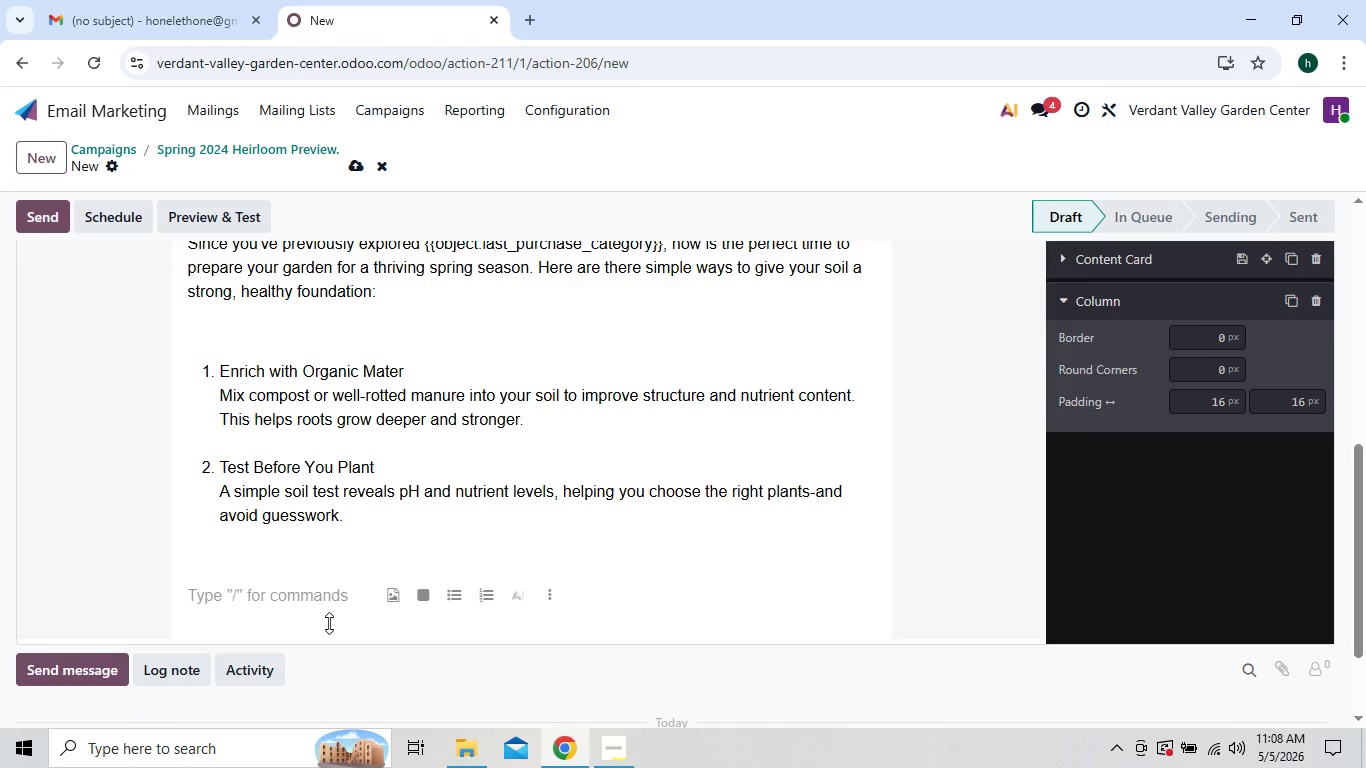 
wait(5.22)
 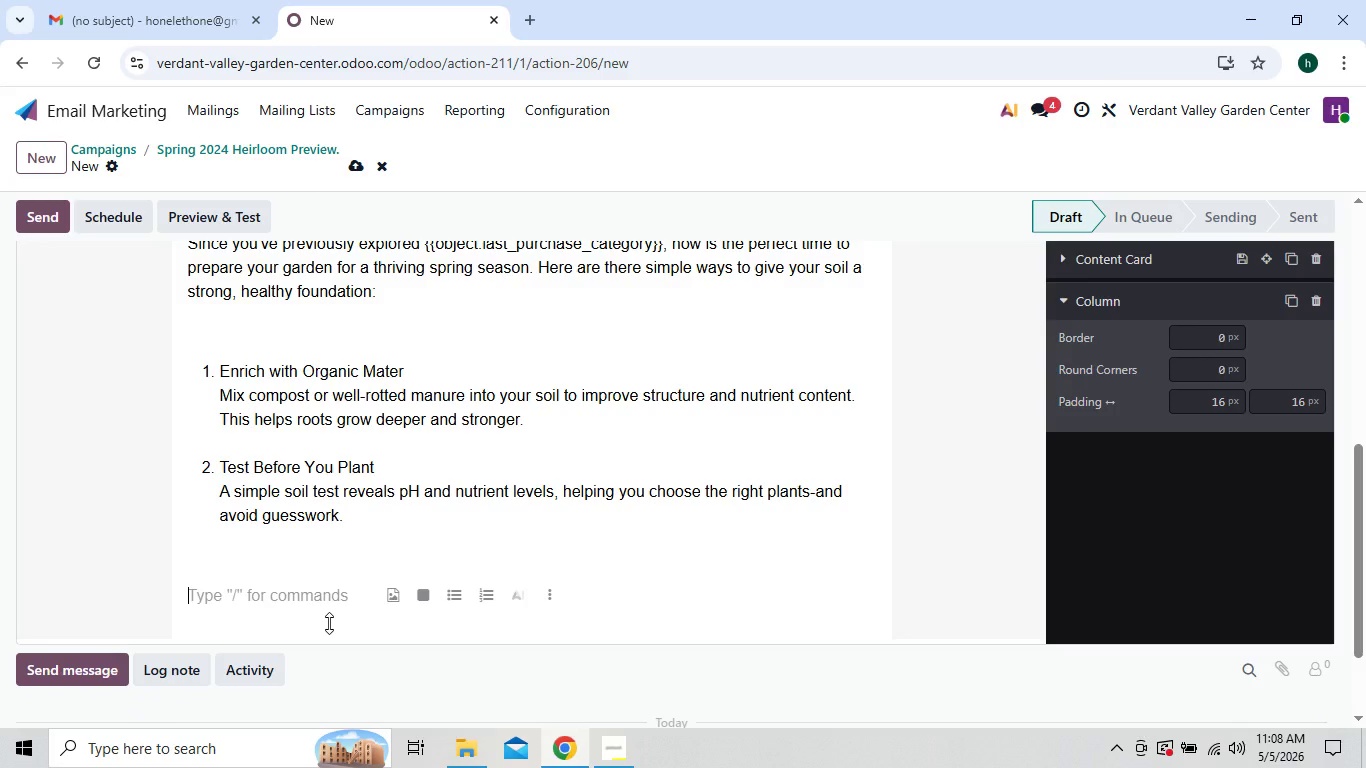 
left_click([297, 559])
 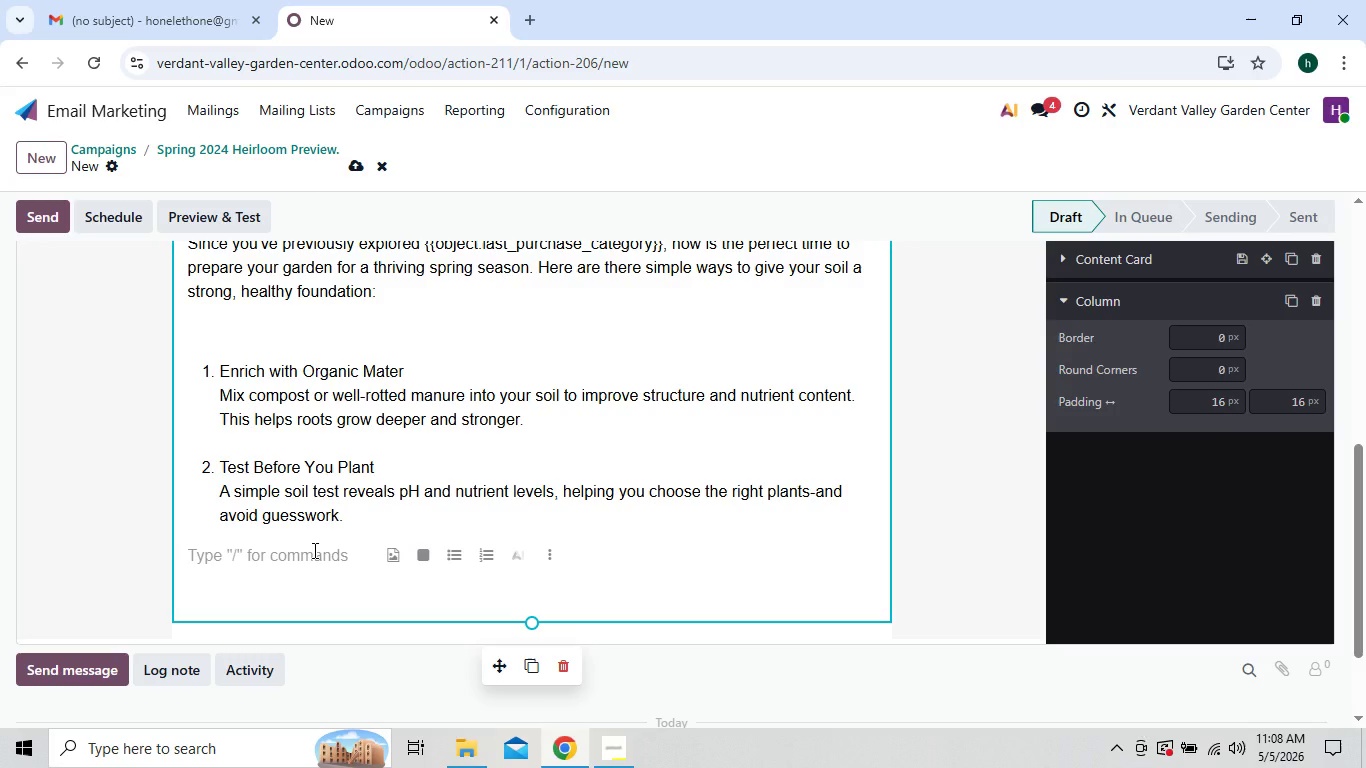 
wait(7.97)
 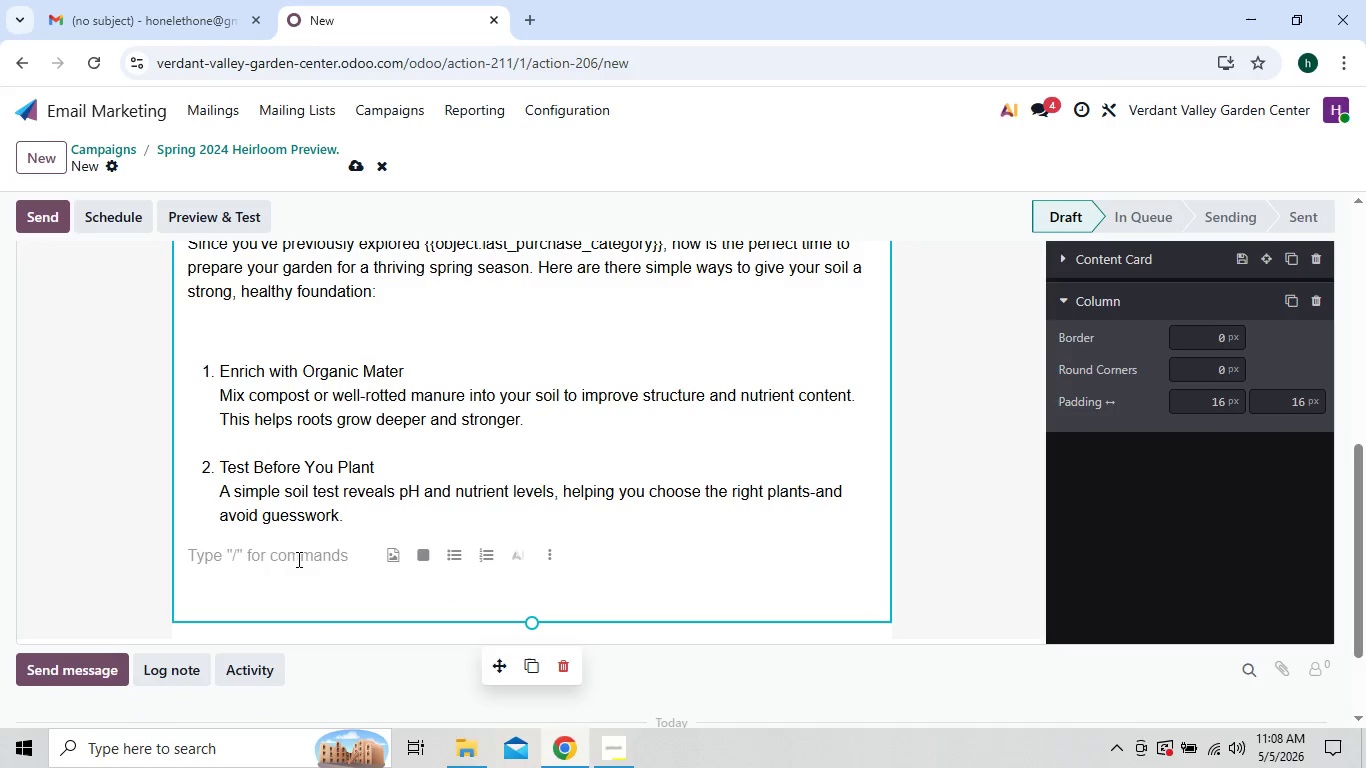 
left_click([324, 537])
 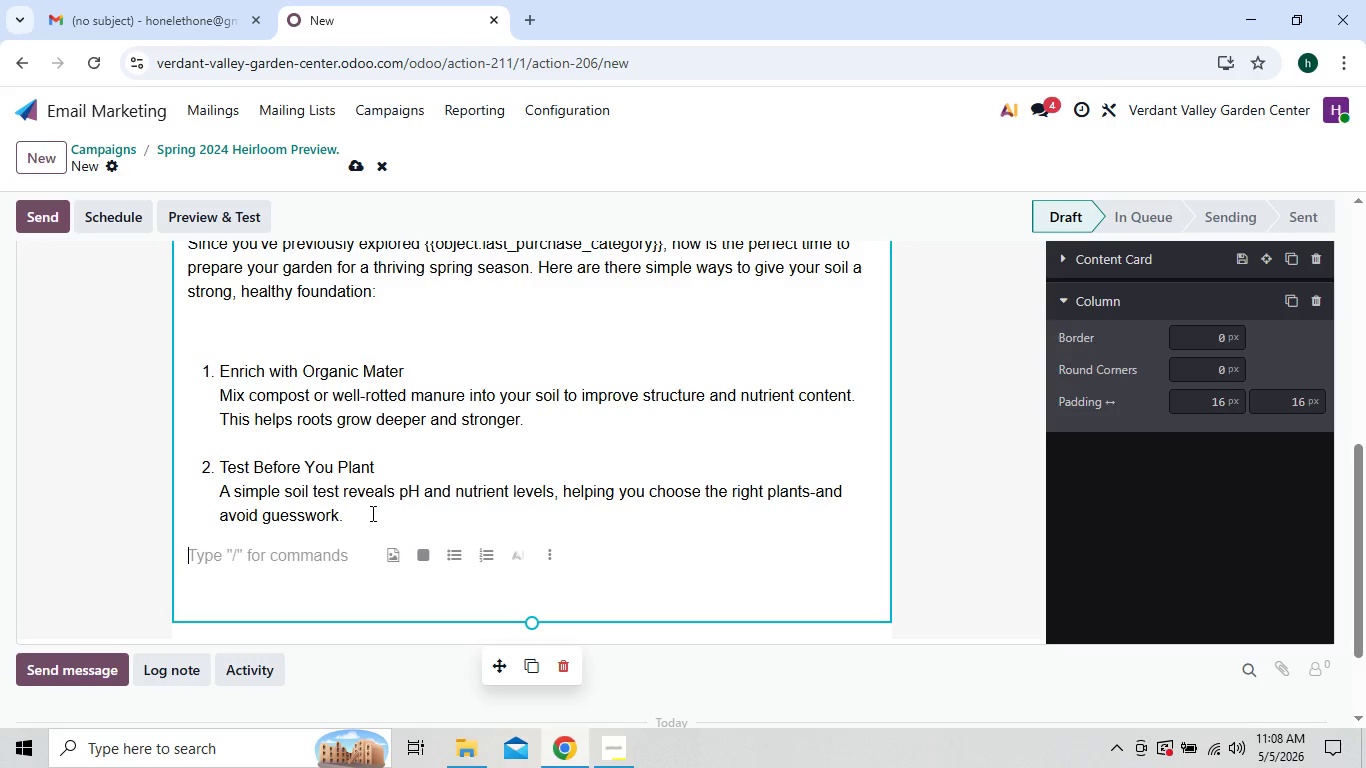 
left_click([371, 513])
 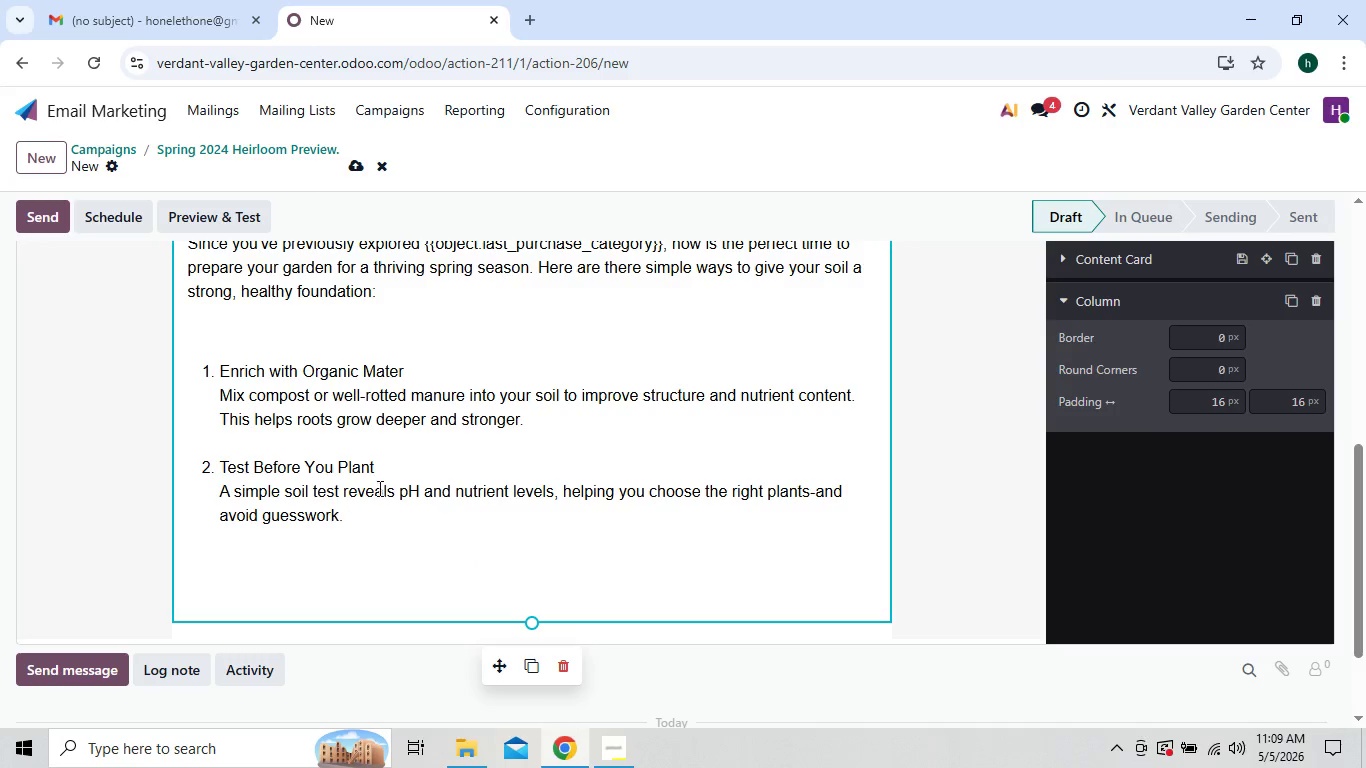 
left_click([389, 467])
 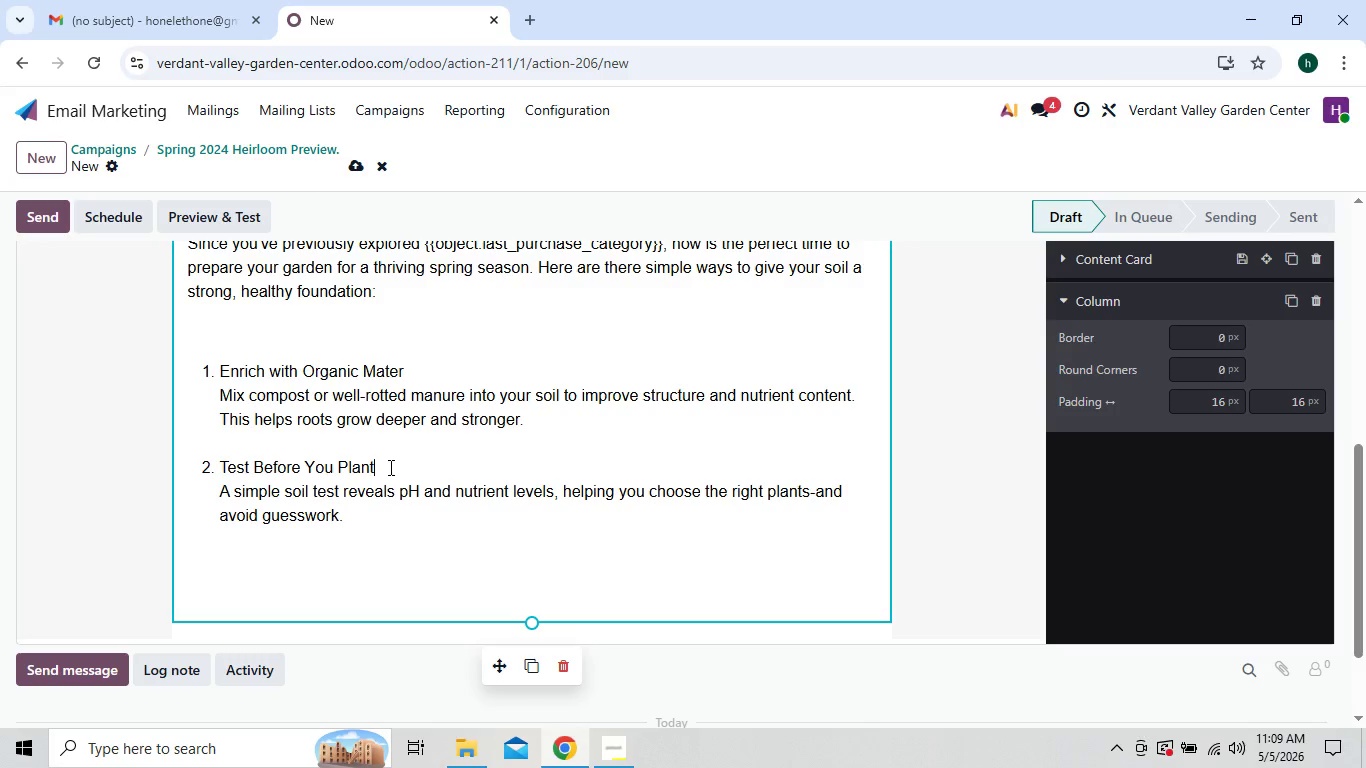 
key(Enter)
 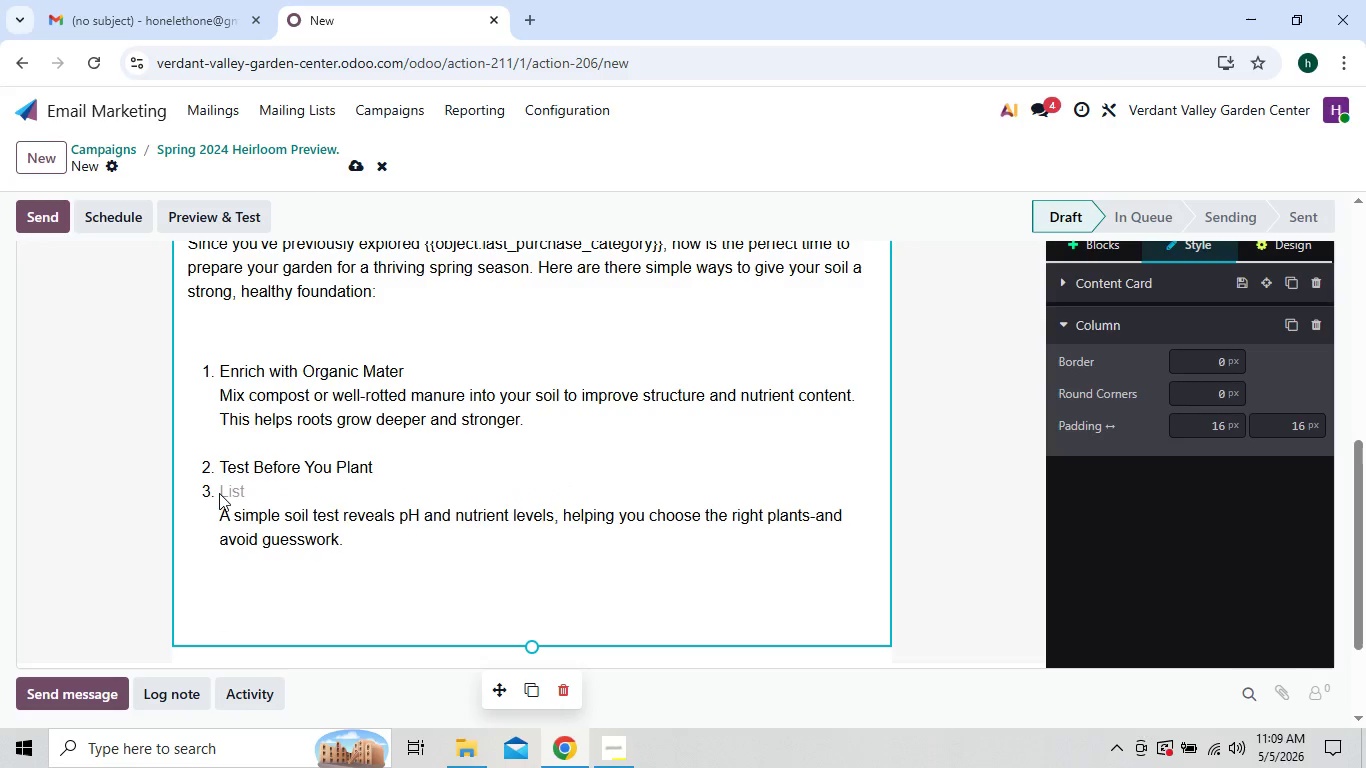 
wait(5.05)
 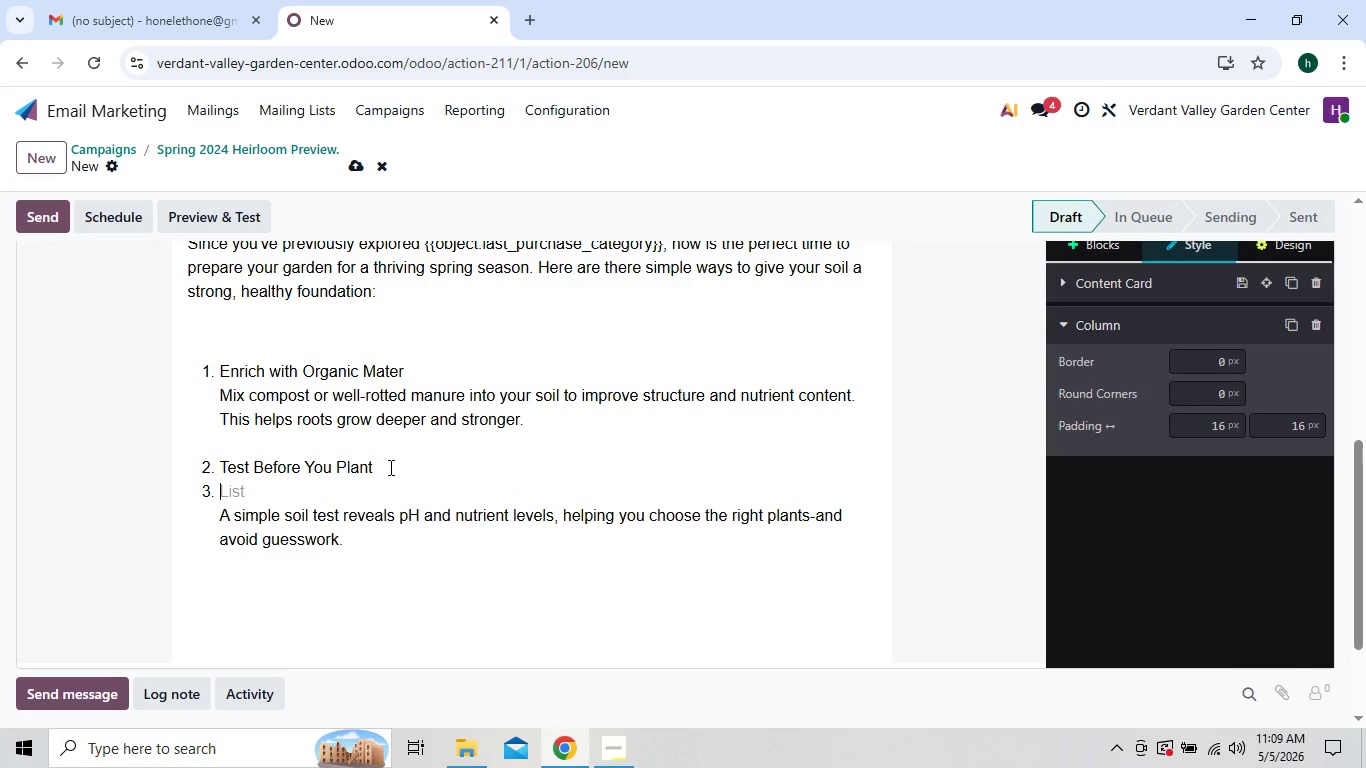 
key(Enter)
 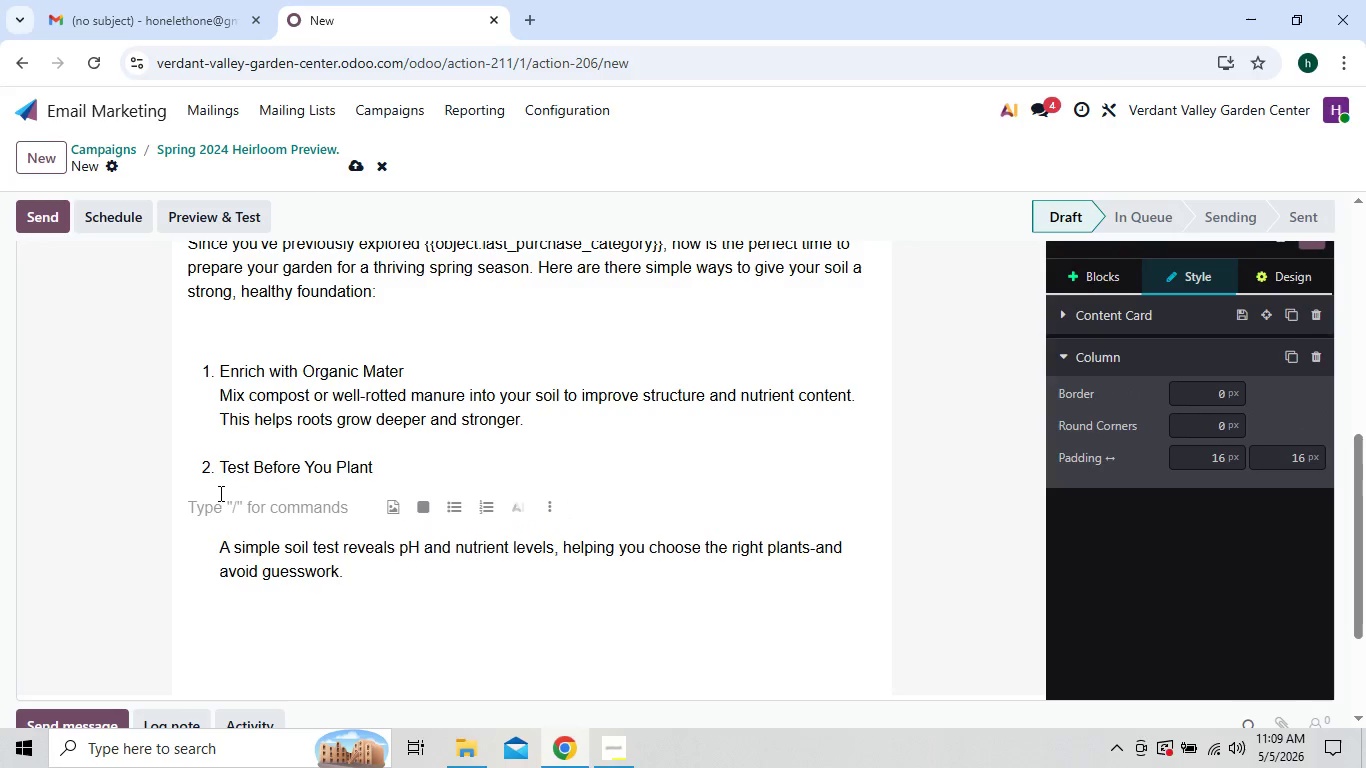 
key(Backspace)
 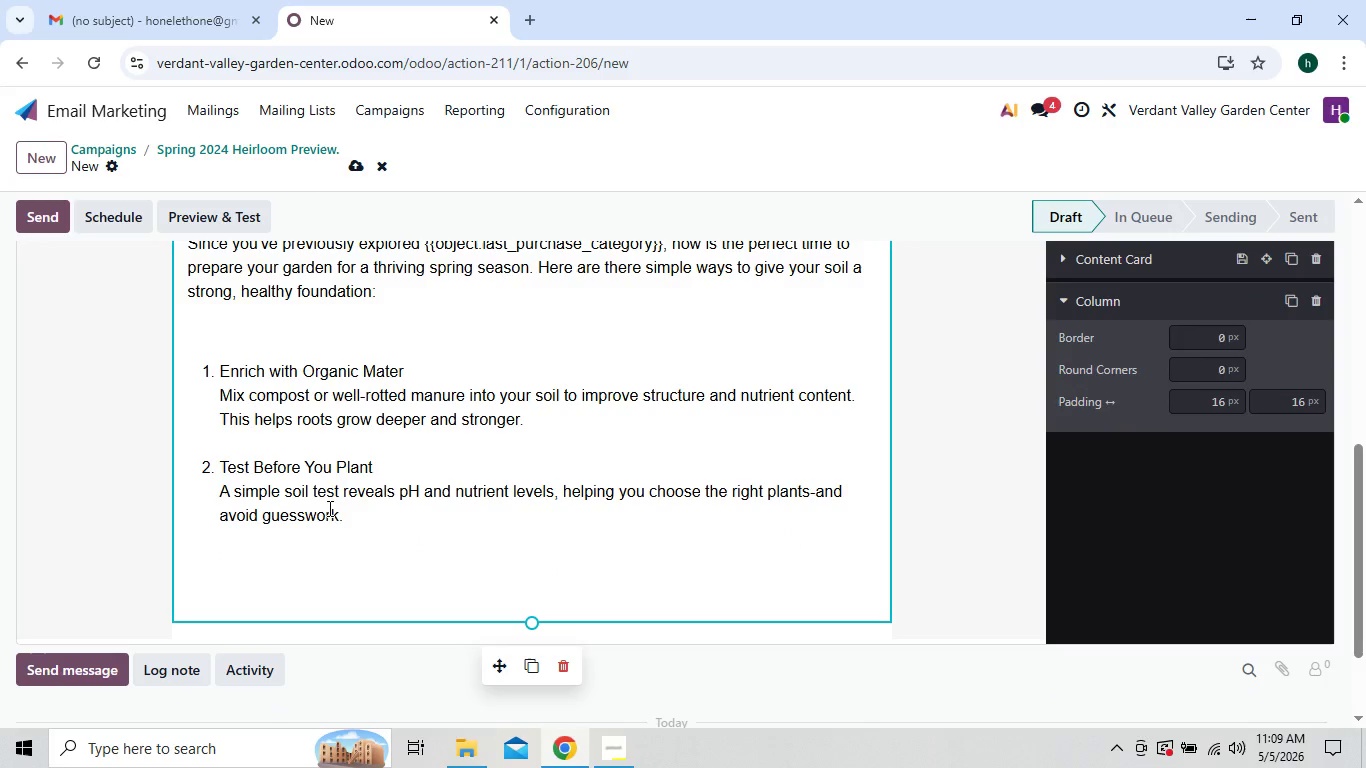 
key(Enter)
 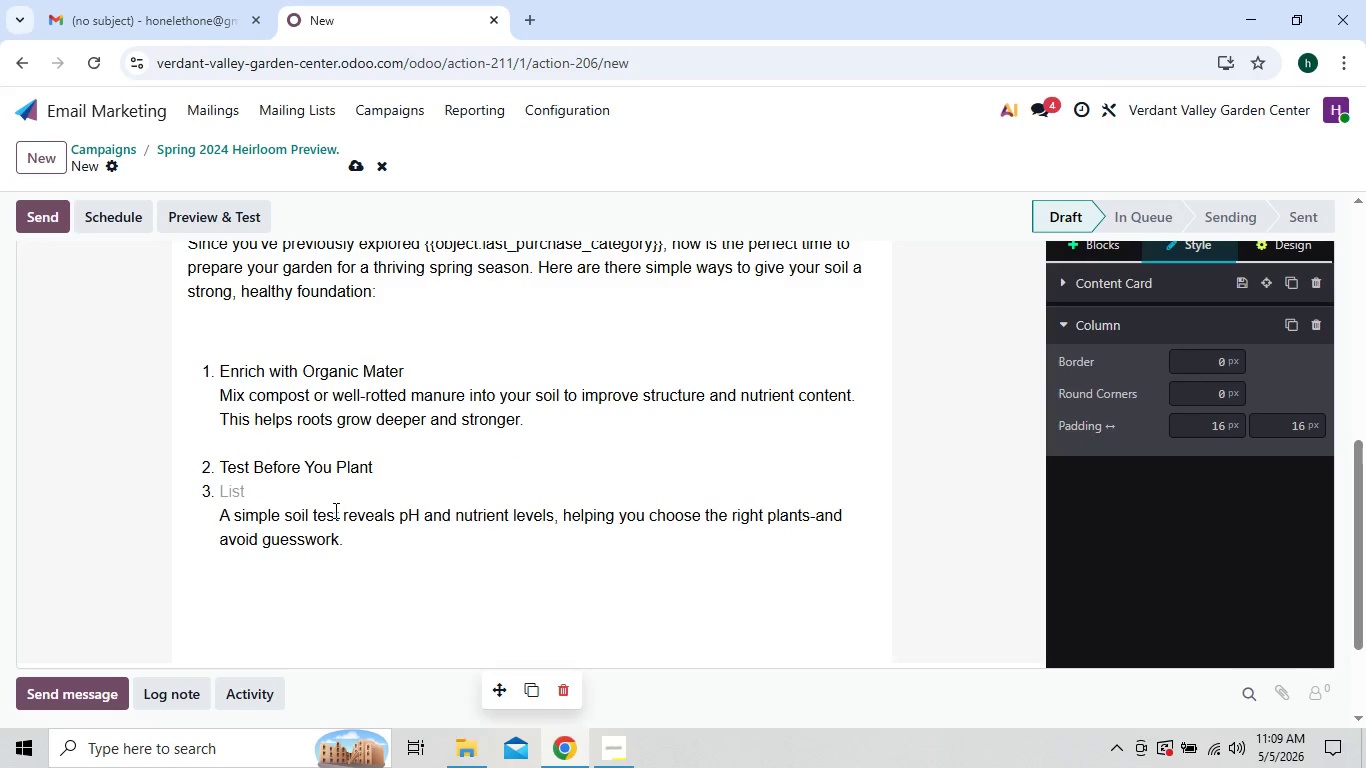 
left_click([336, 508])
 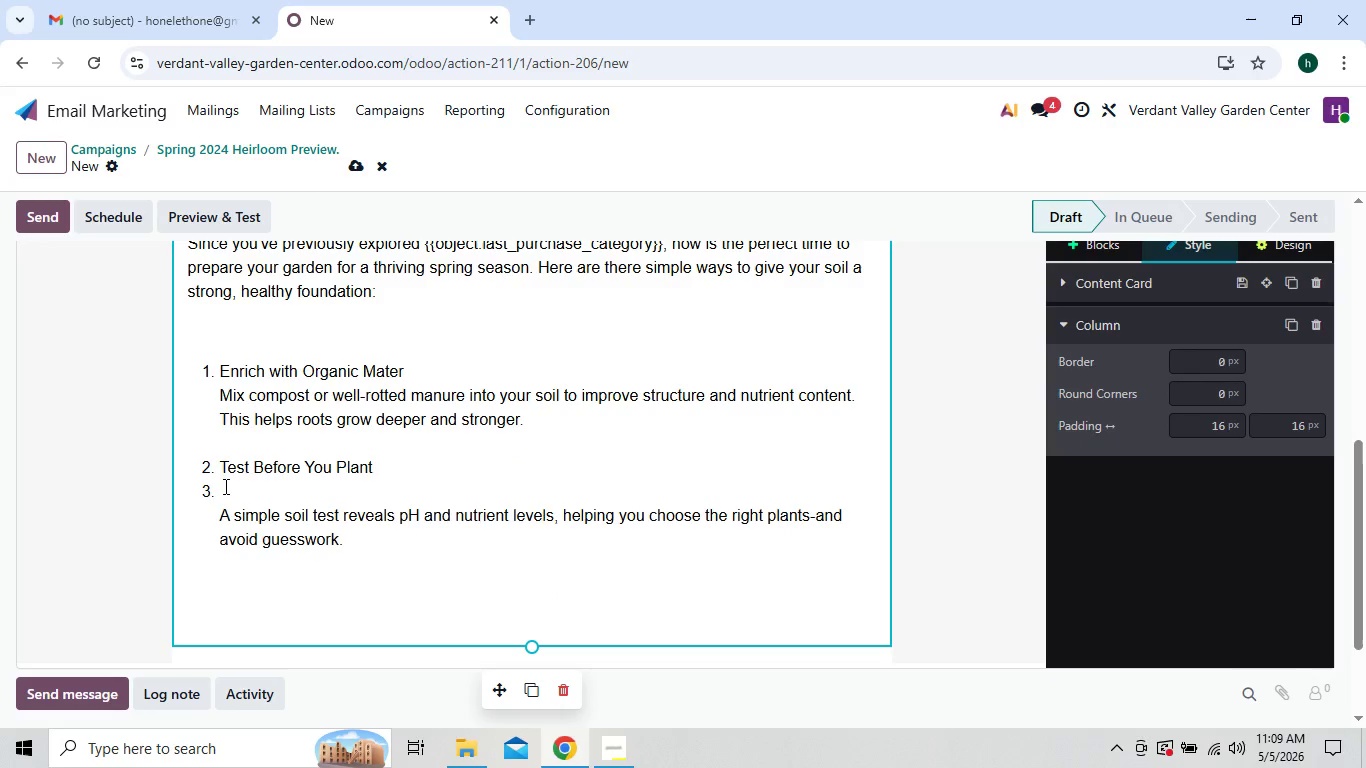 
left_click([224, 486])
 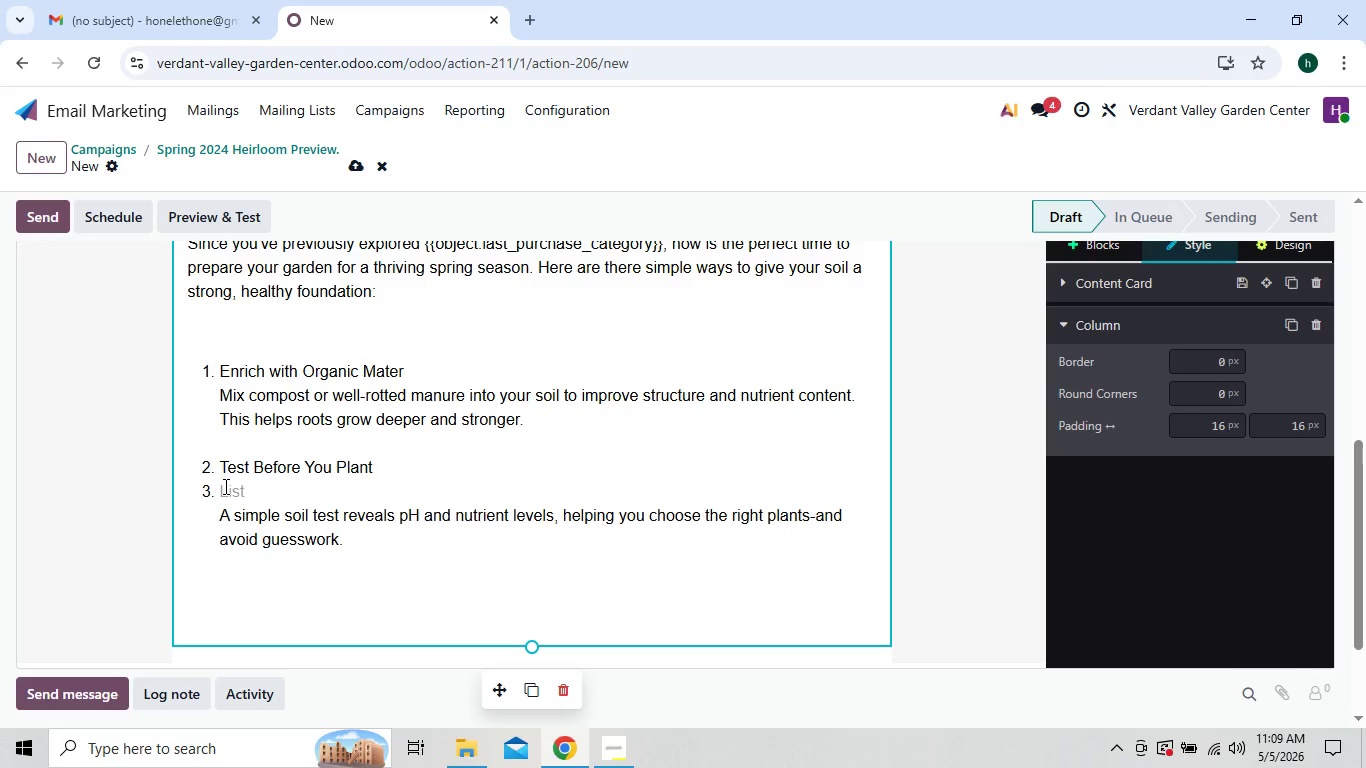 
key(Enter)
 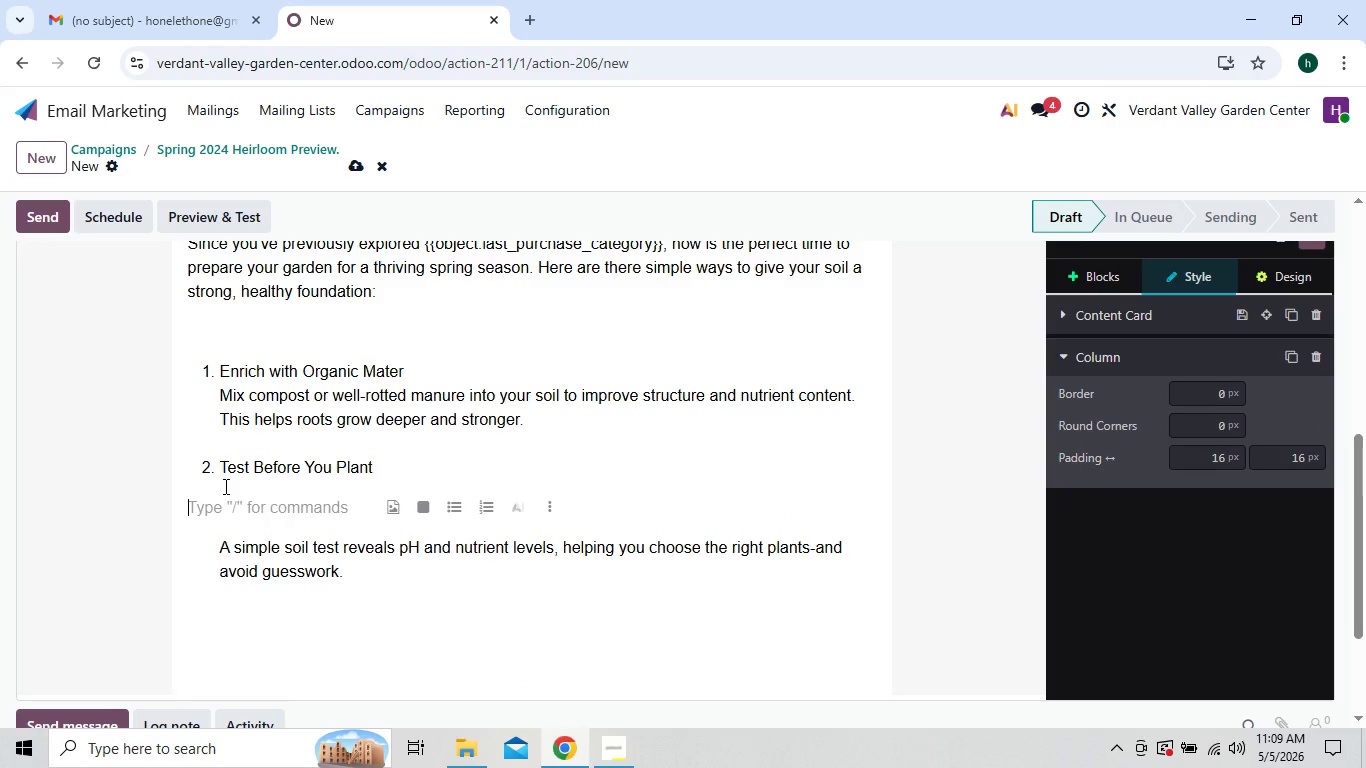 
key(Backspace)
 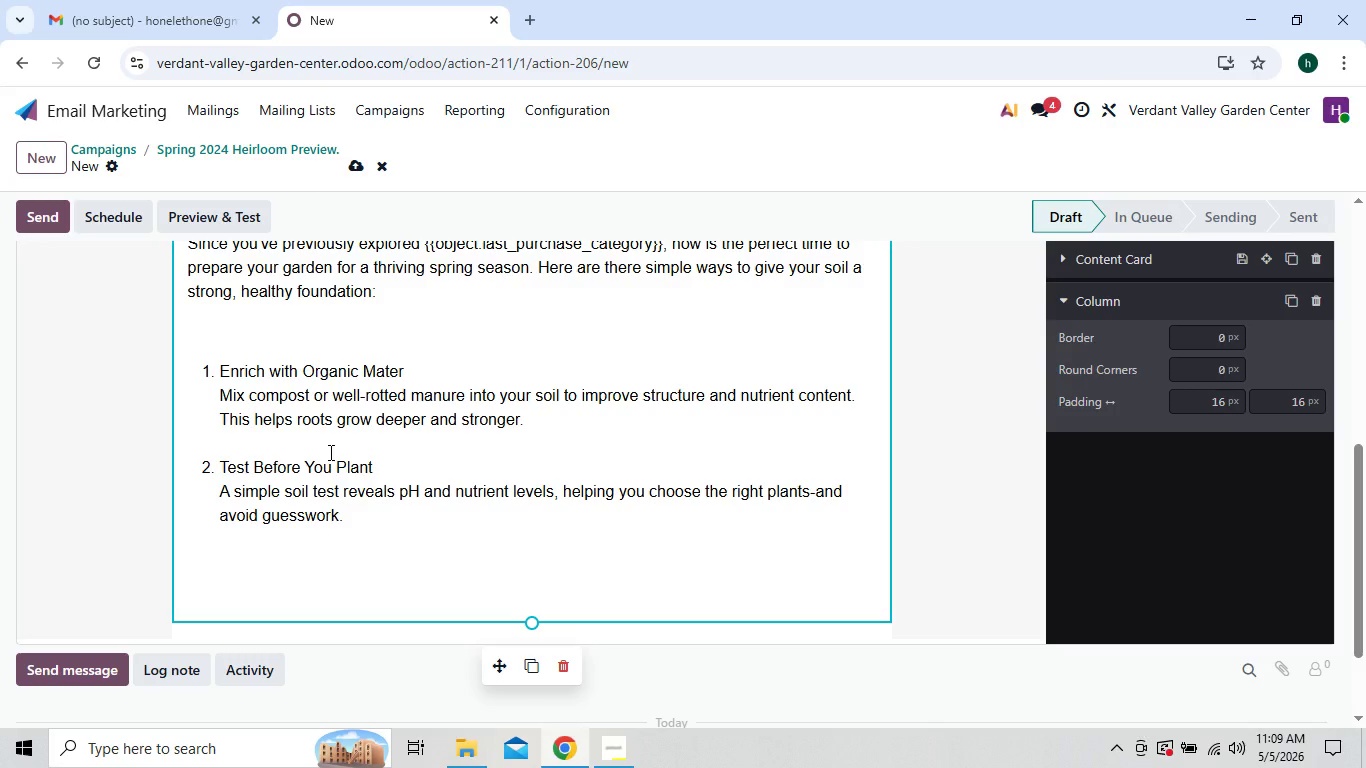 
wait(26.0)
 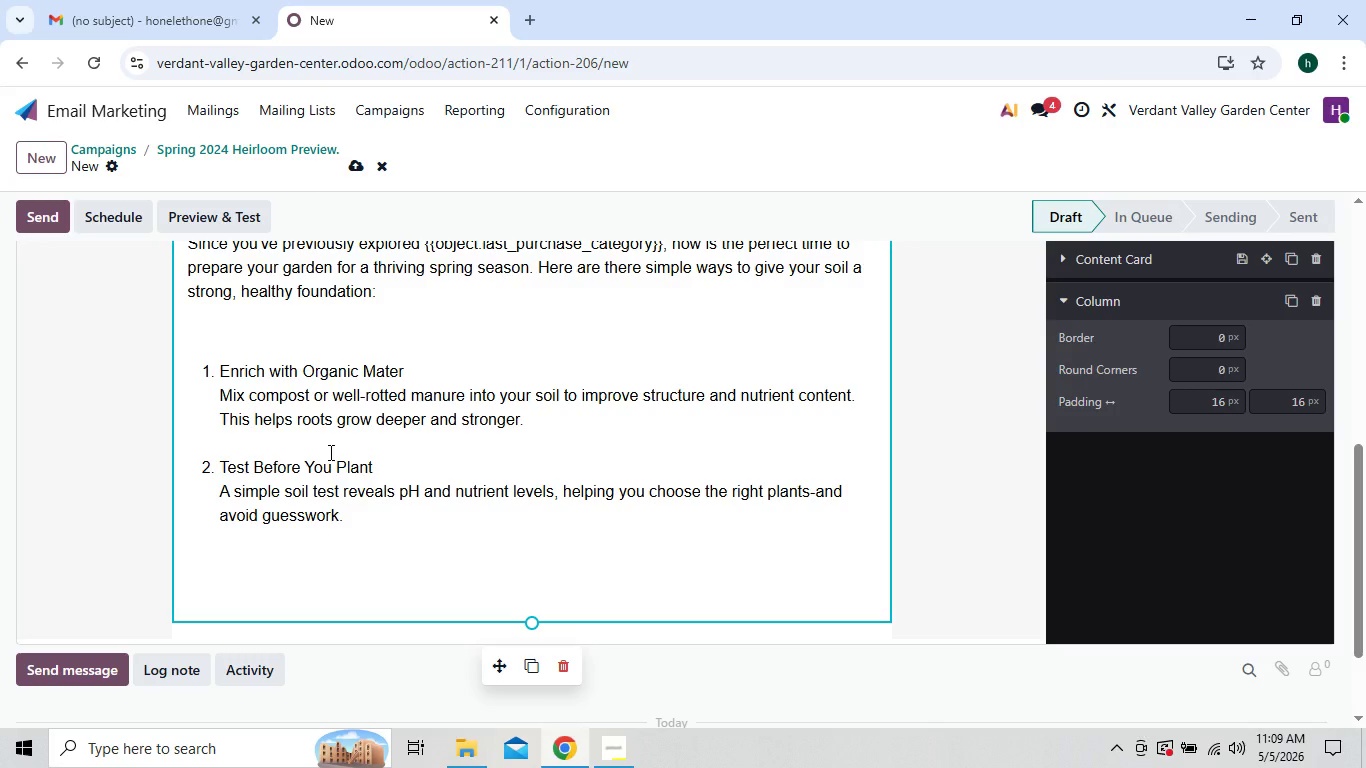 
key(Enter)
 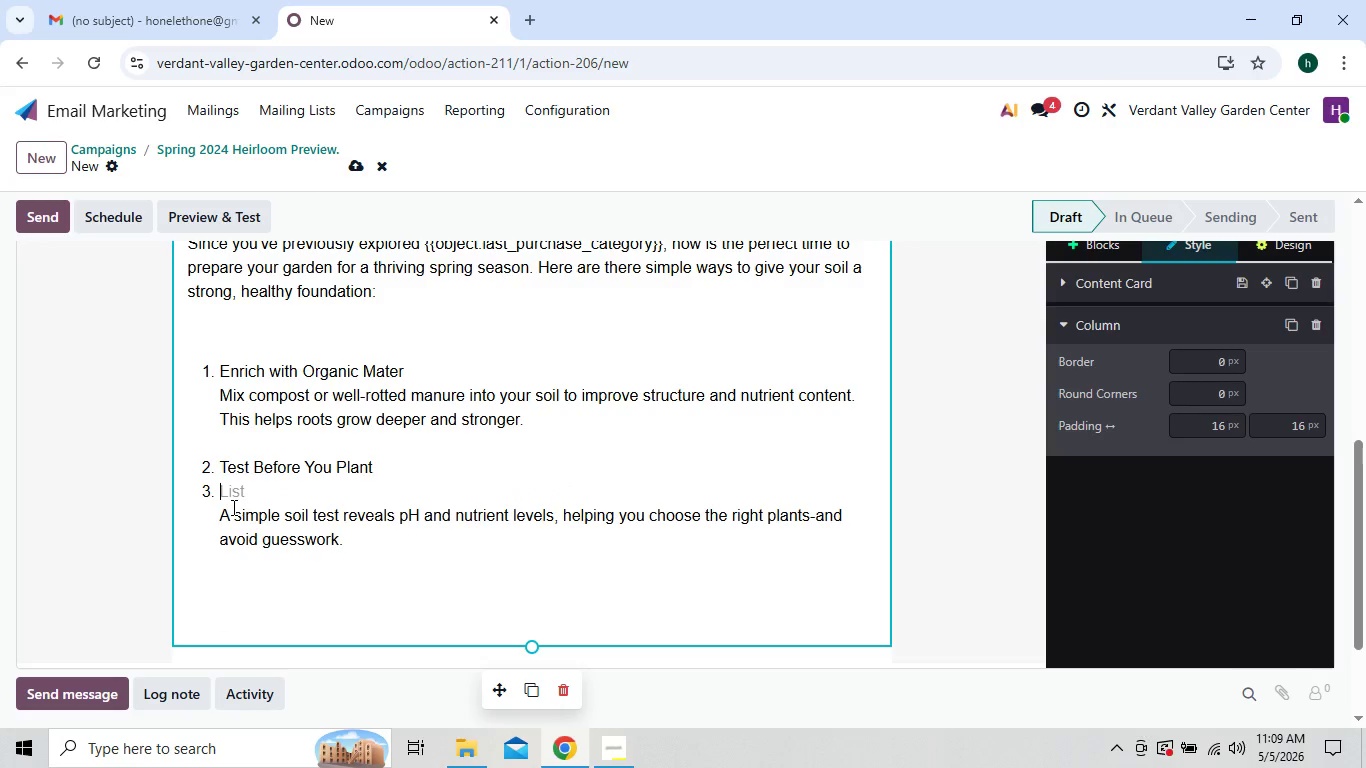 
key(F)
 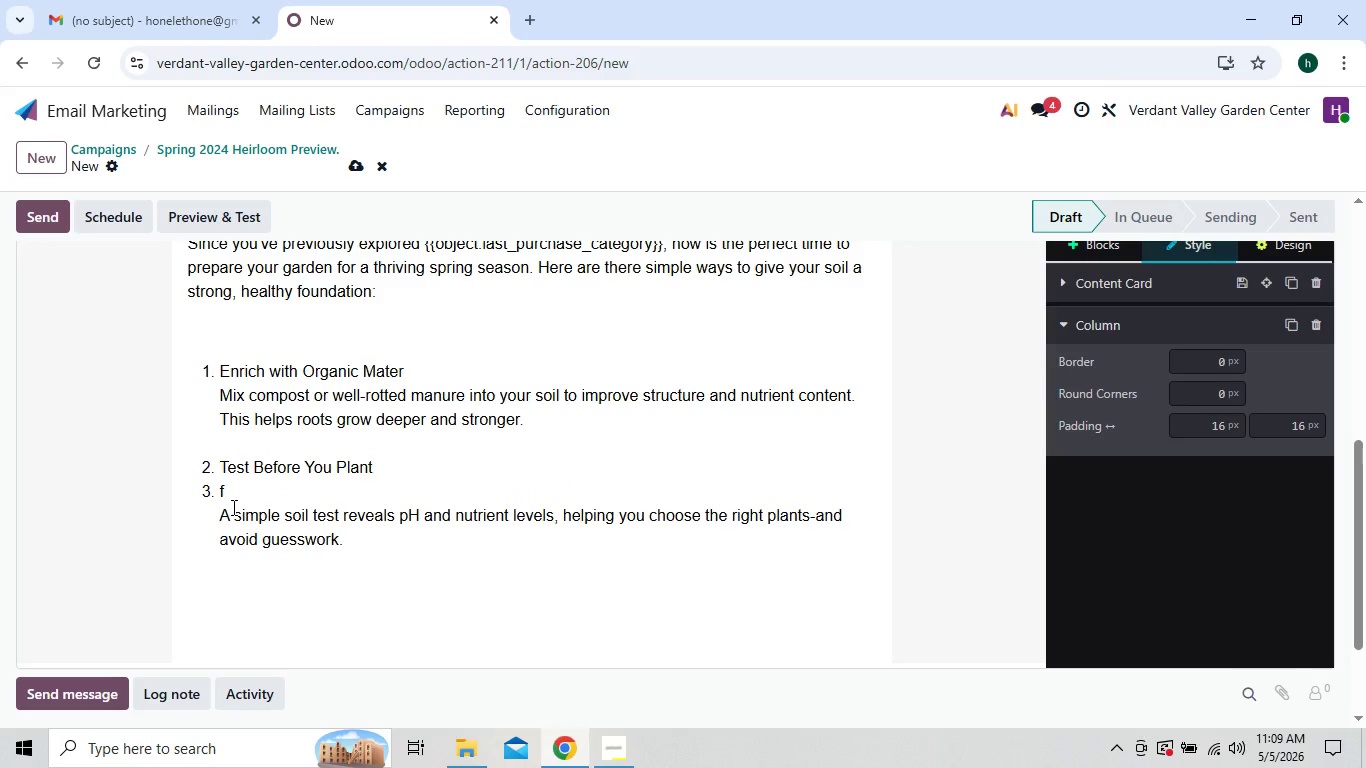 
key(Enter)
 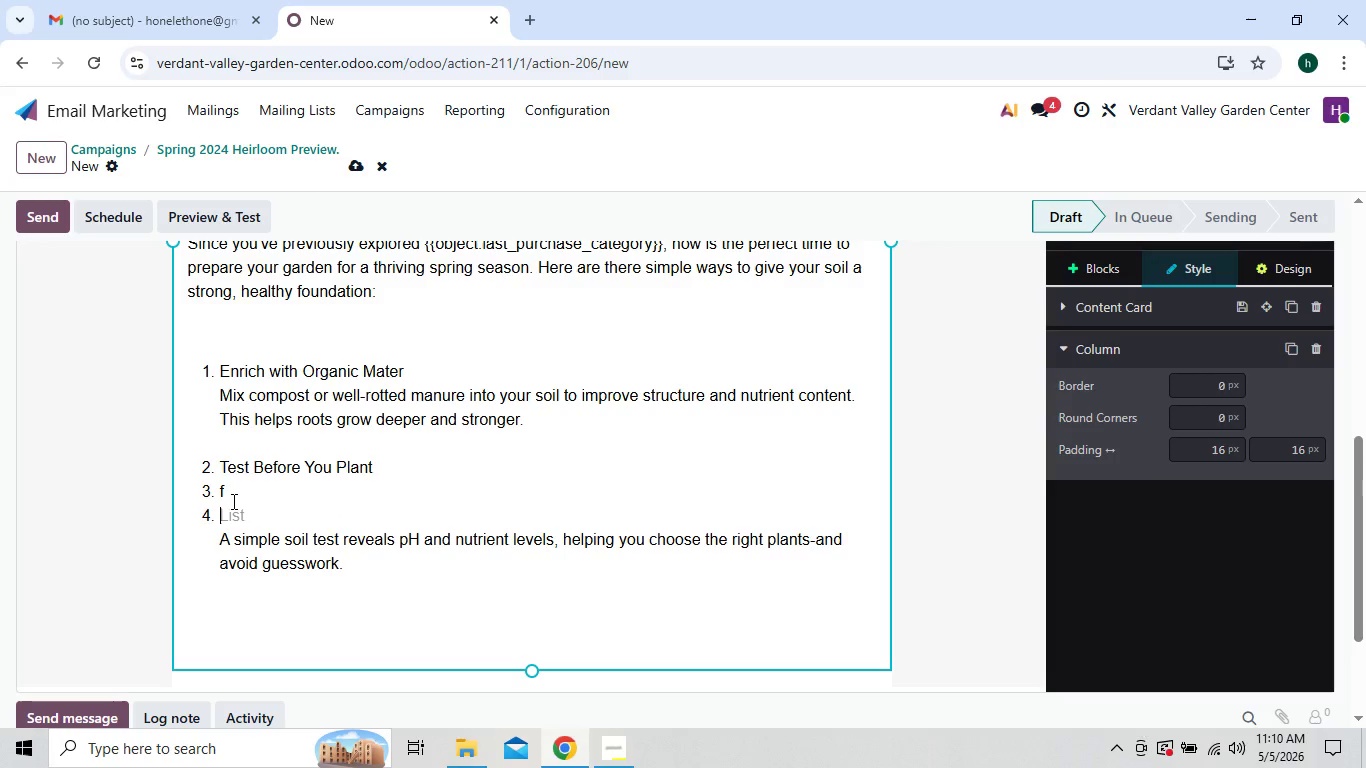 
wait(6.94)
 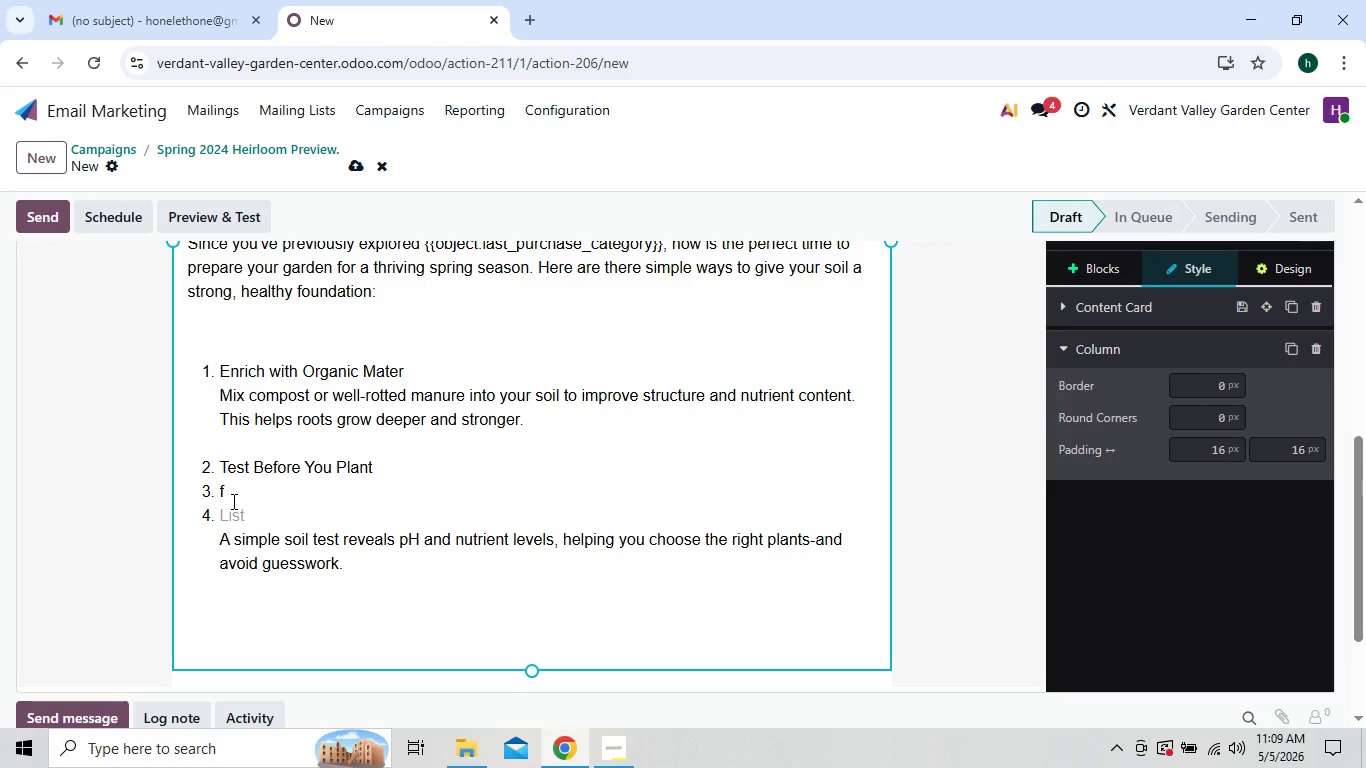 
key(K)
 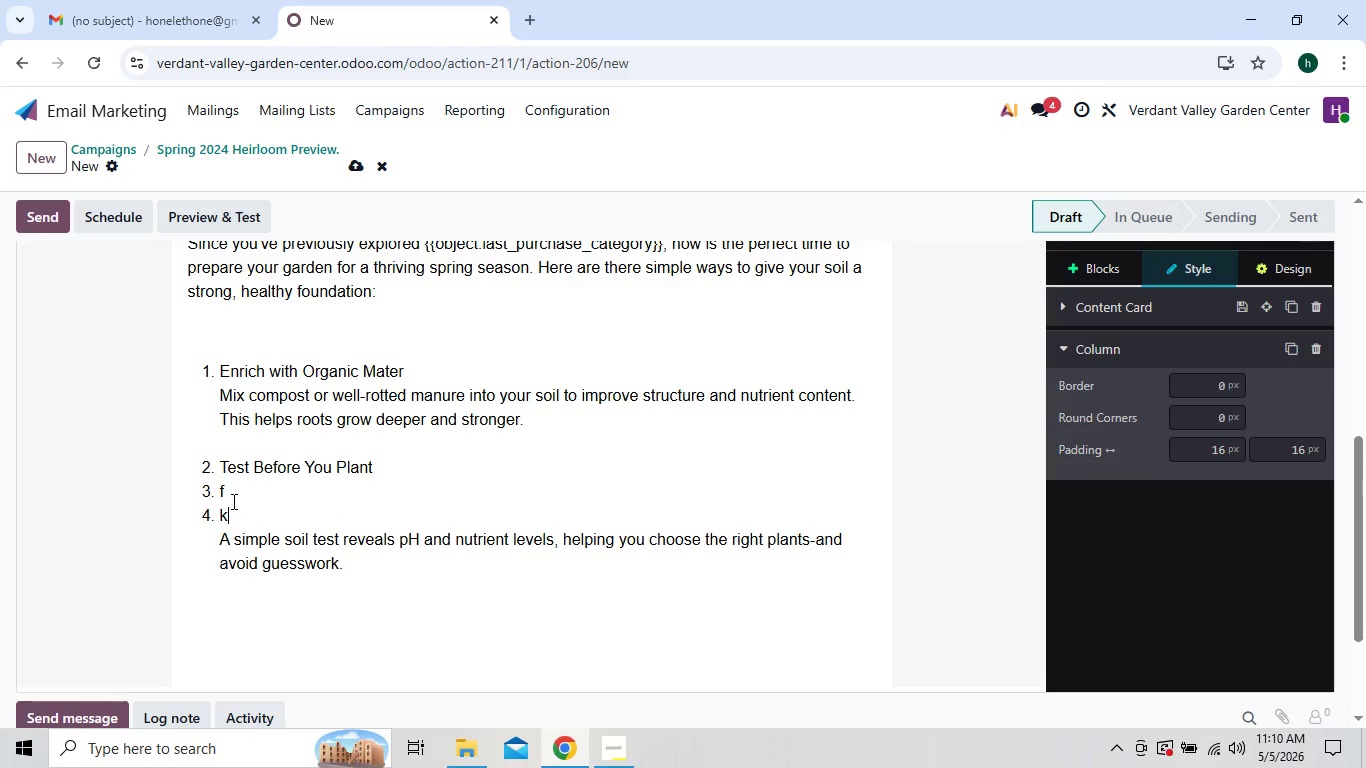 
key(Enter)
 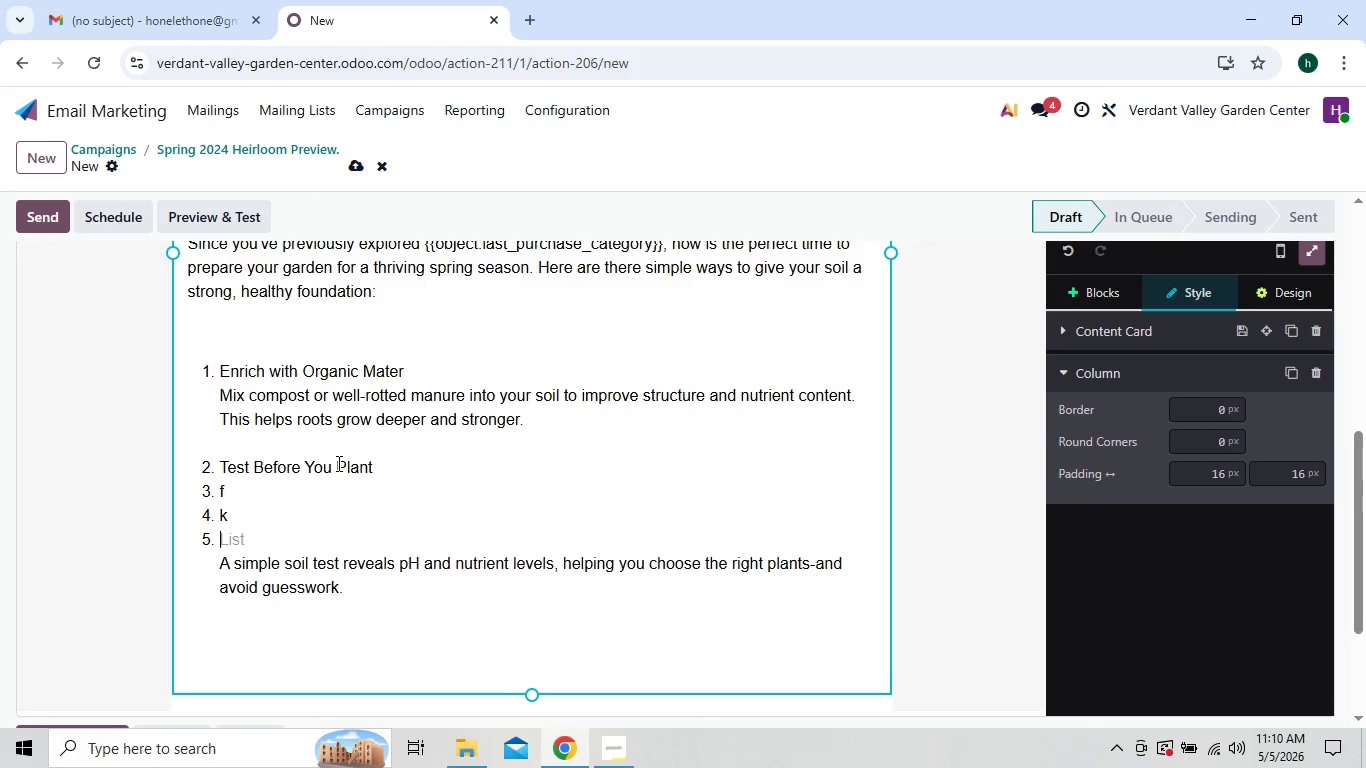 
left_click([383, 465])
 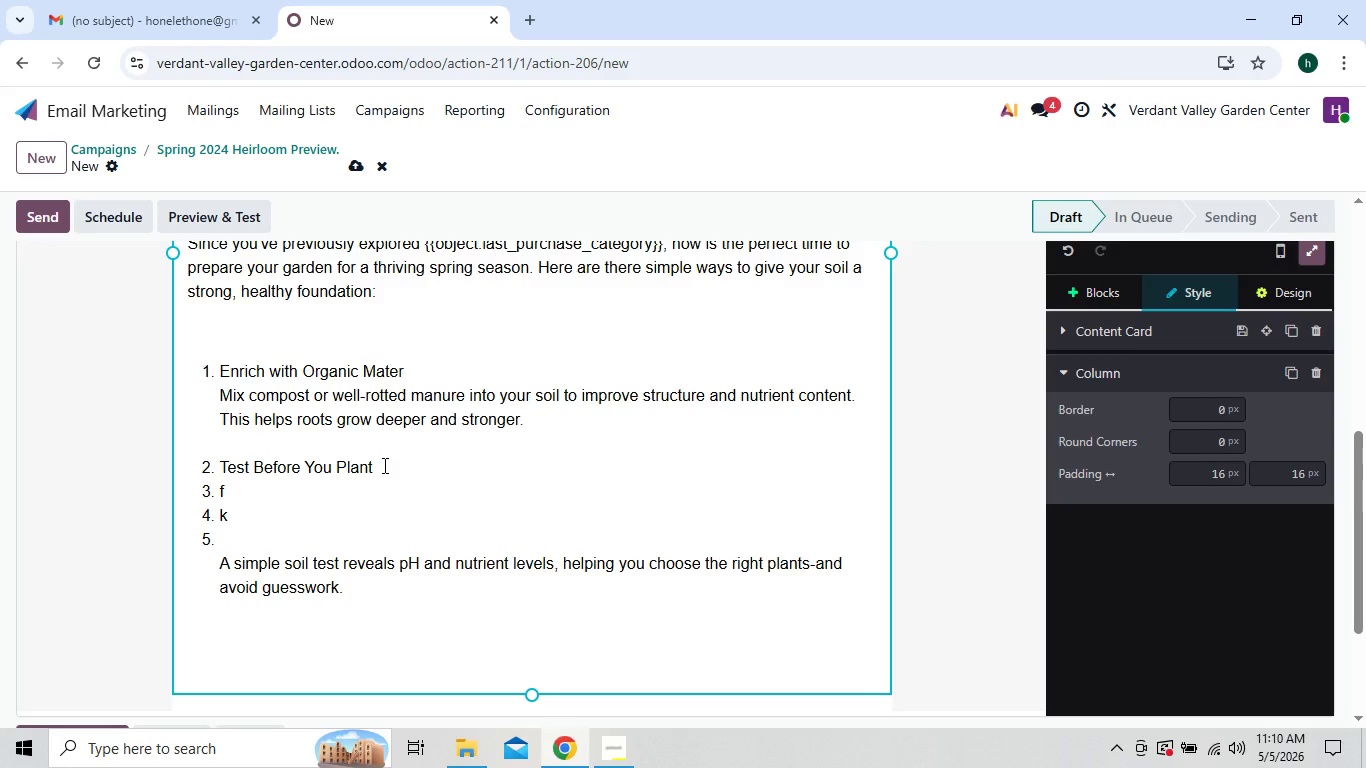 
key(Enter)
 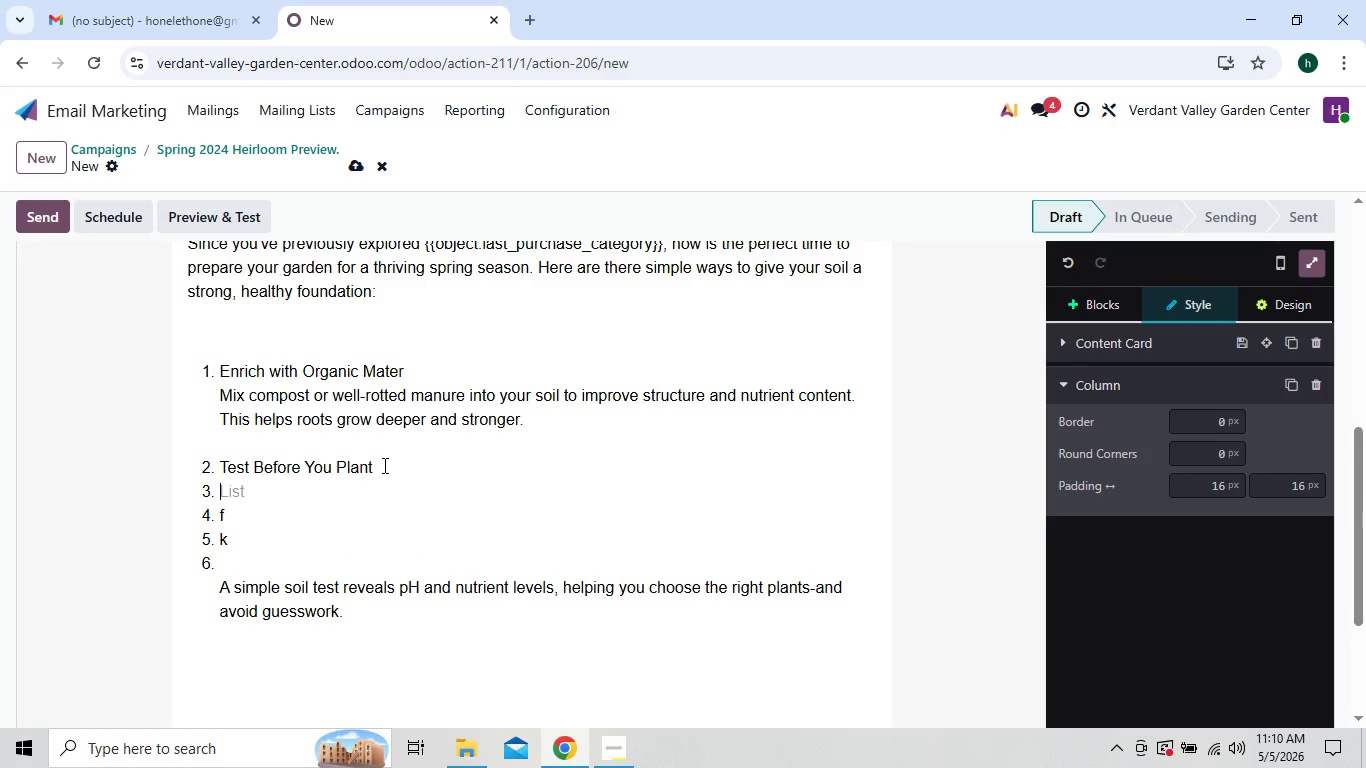 
left_click([311, 534])
 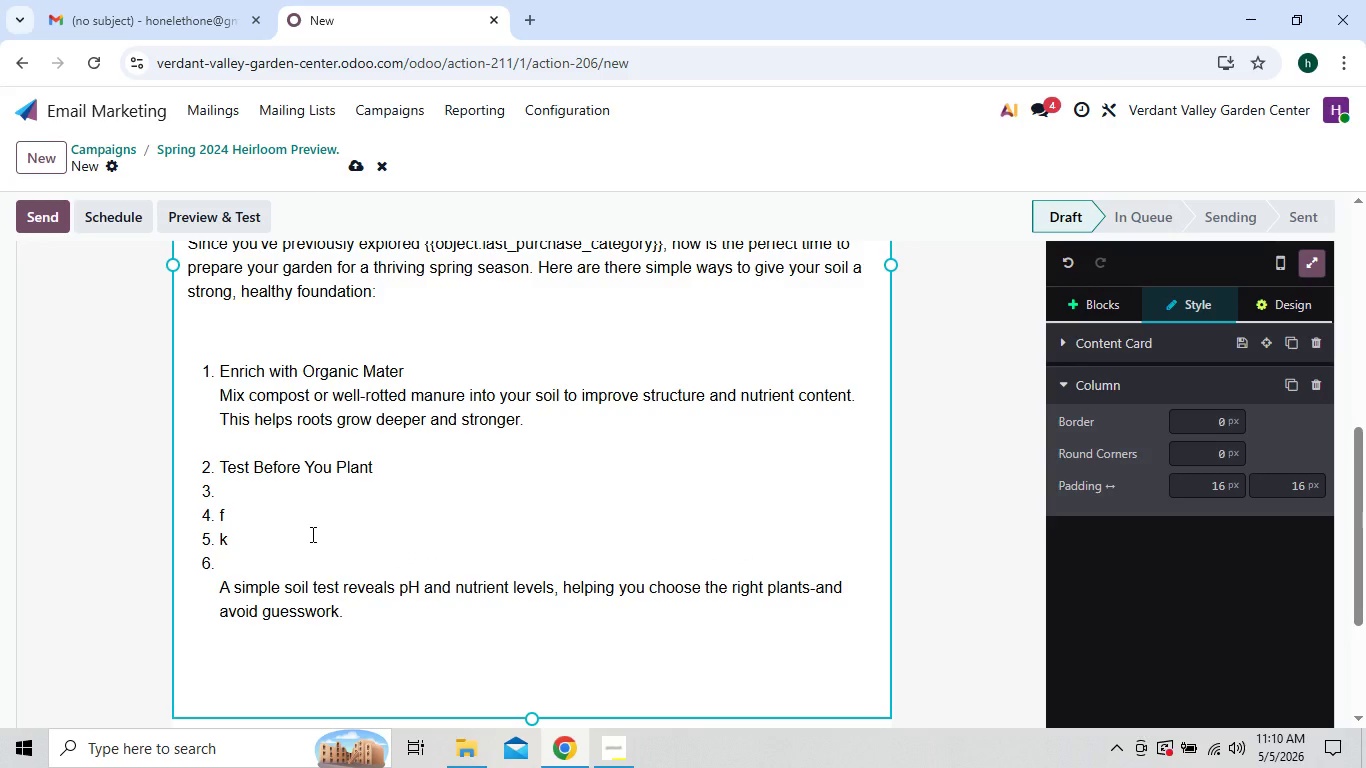 
key(Backspace)
 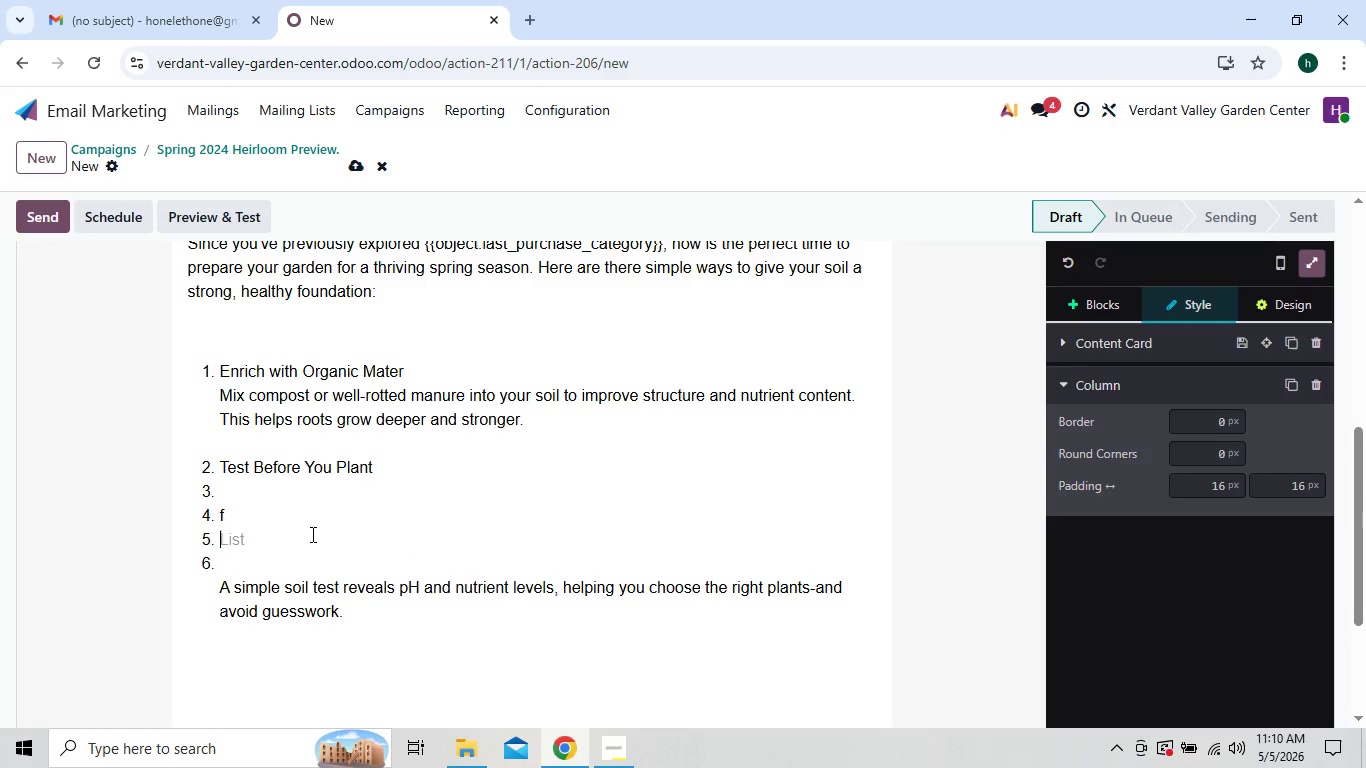 
key(Backspace)
 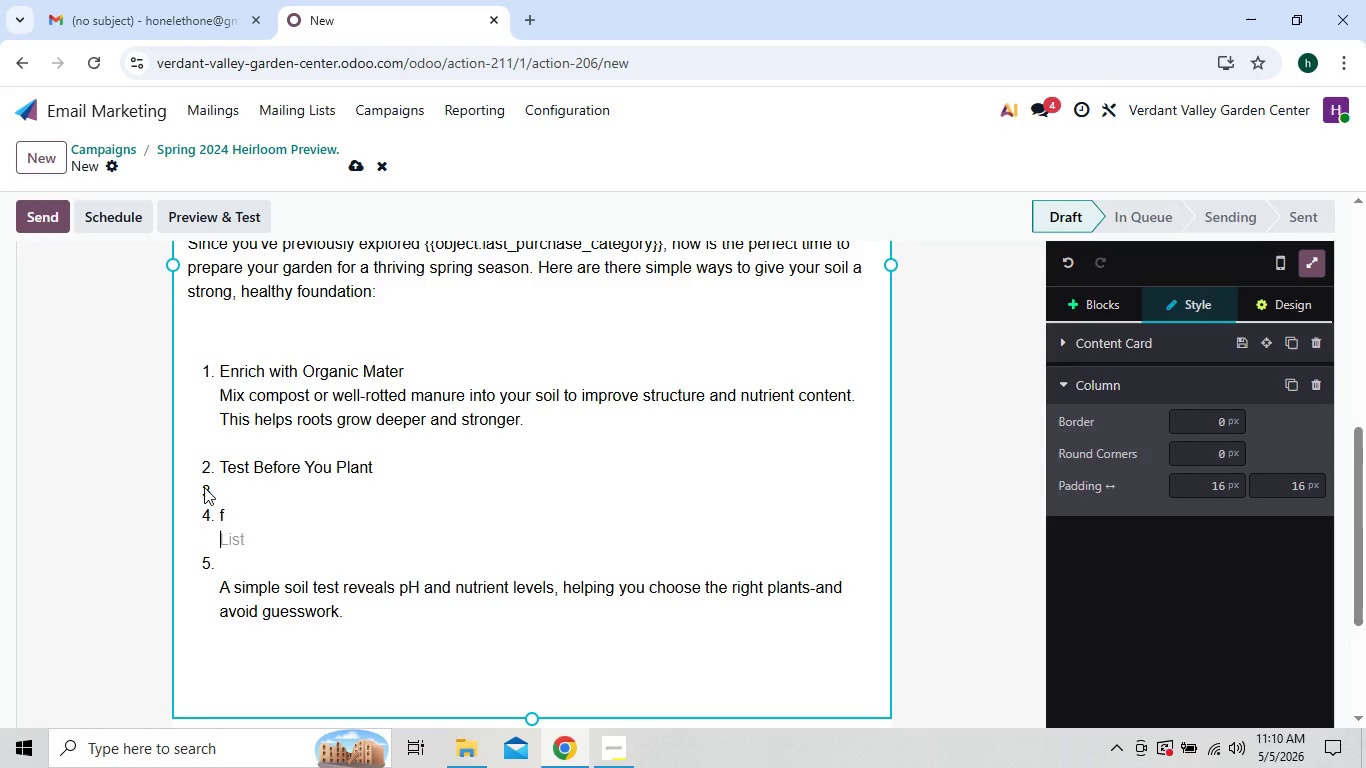 
wait(5.17)
 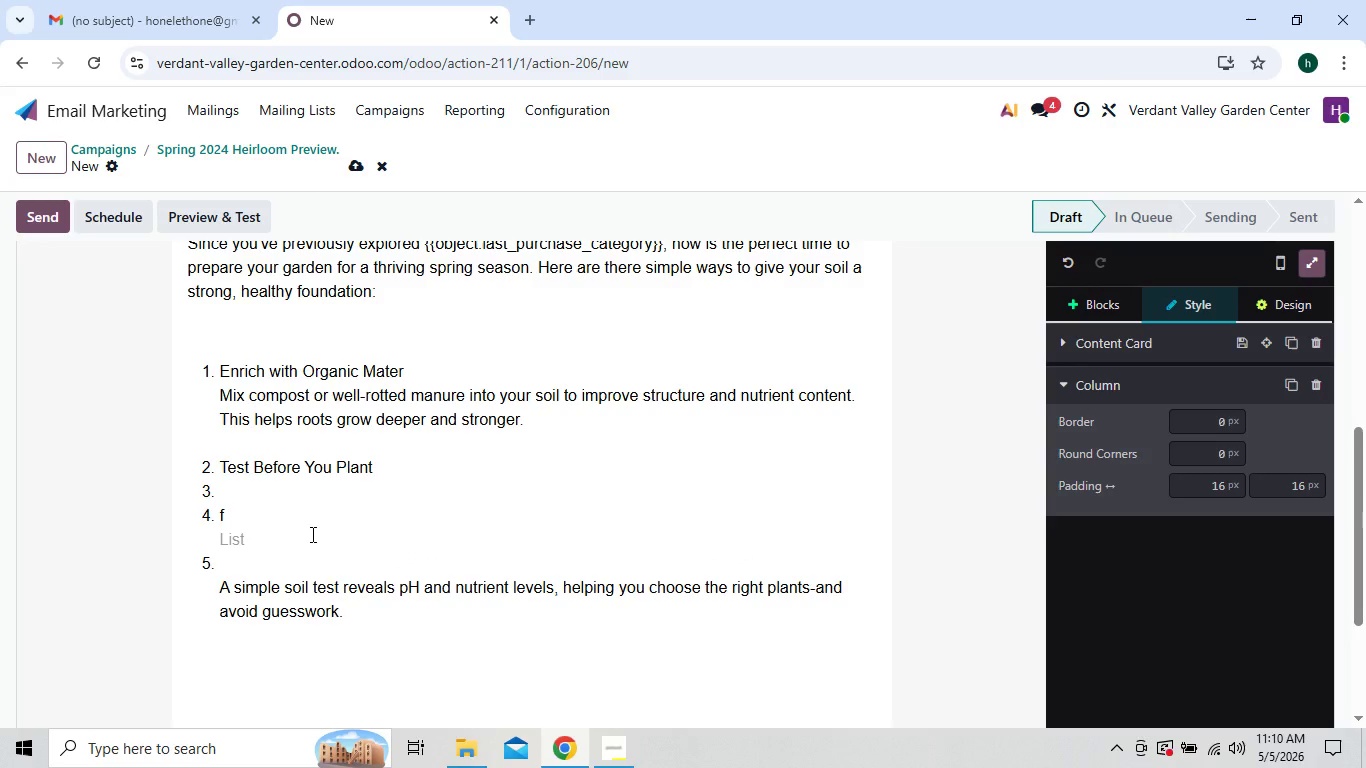 
left_click([204, 491])
 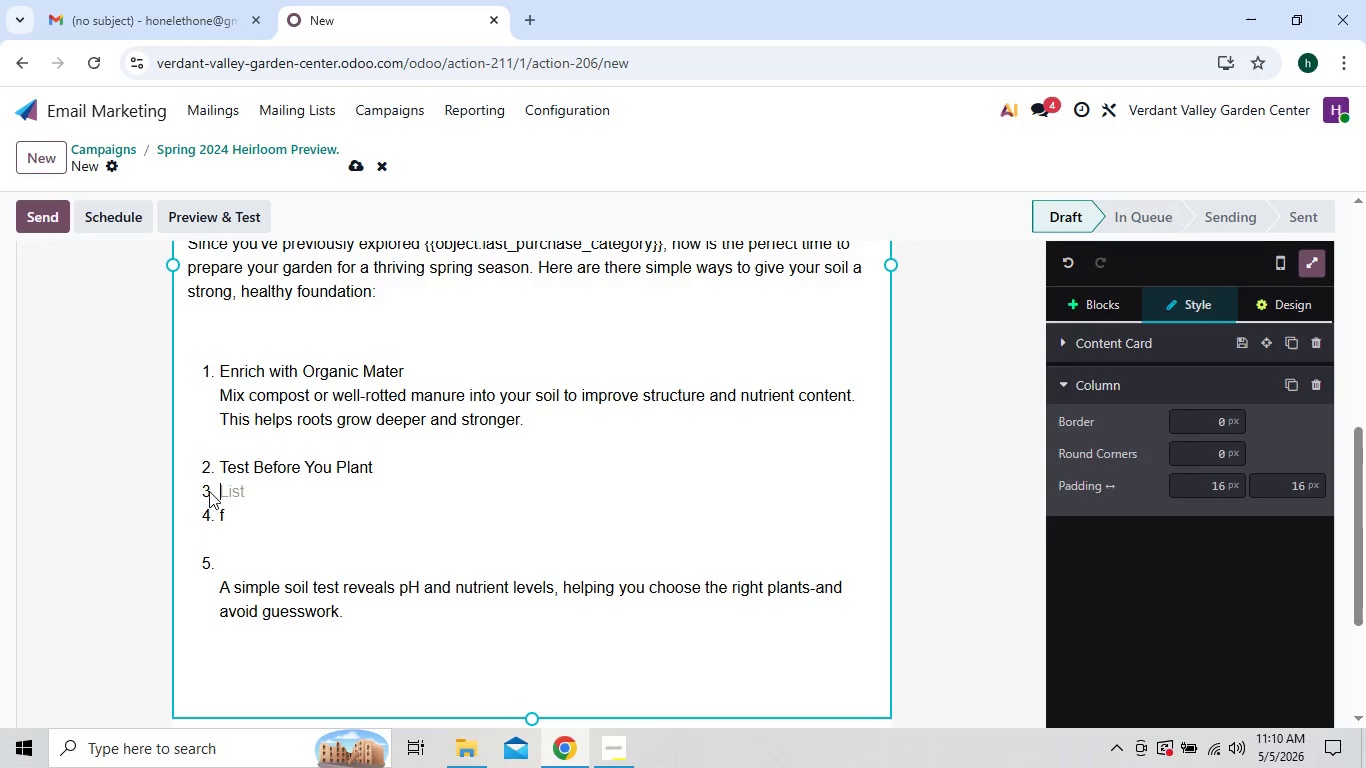 
left_click([209, 491])
 